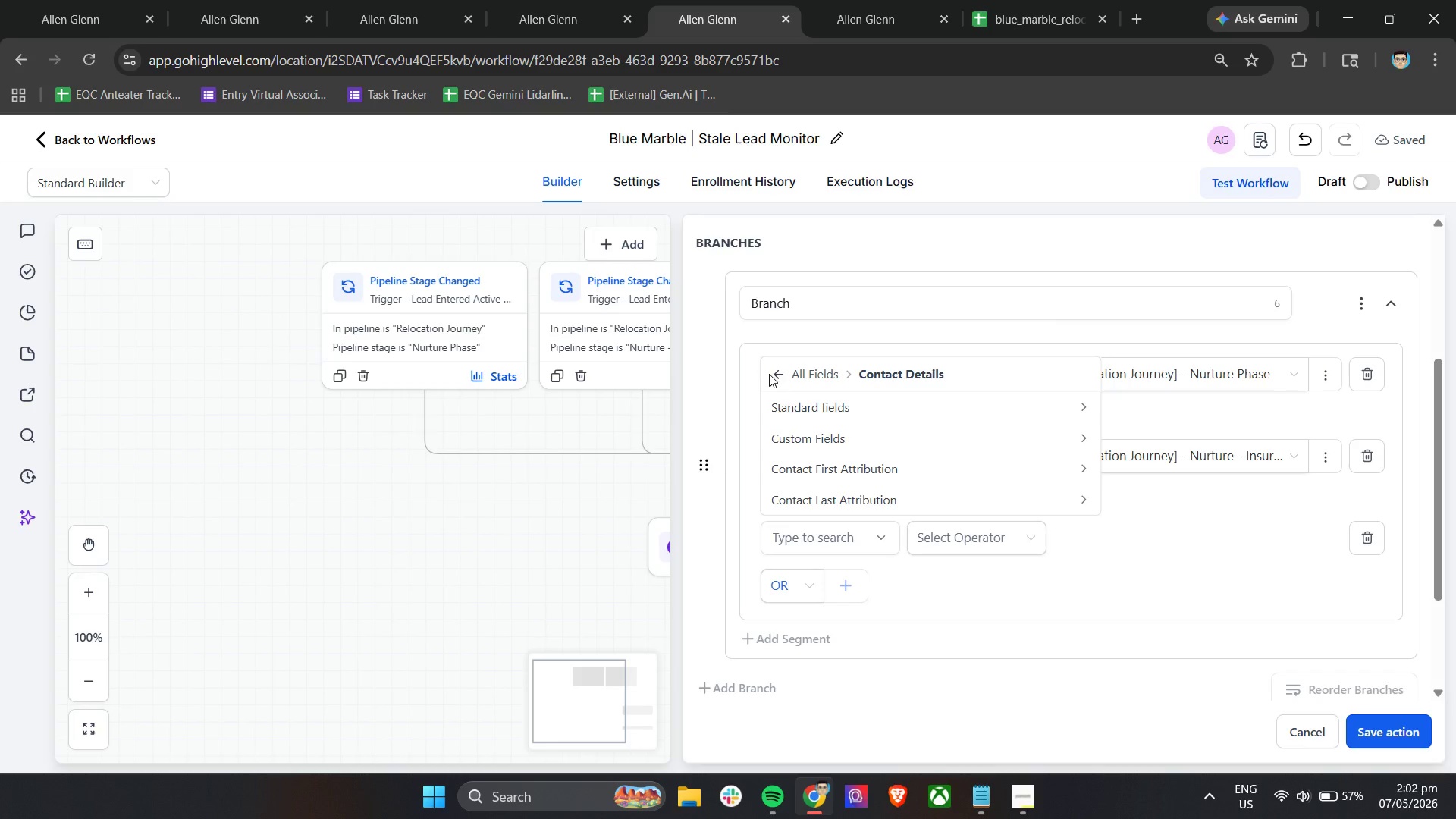 
double_click([772, 371])
 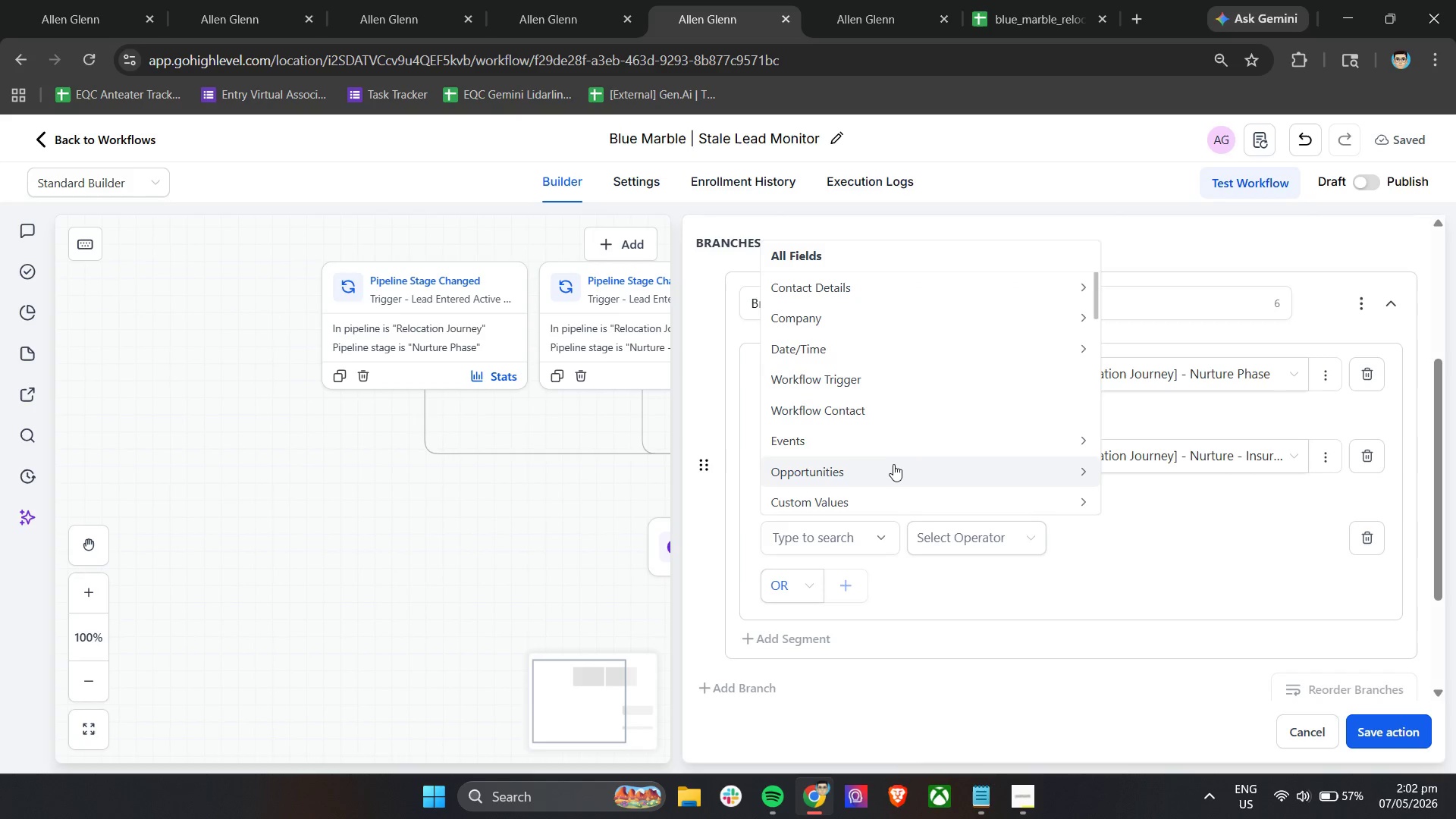 
left_click([893, 465])
 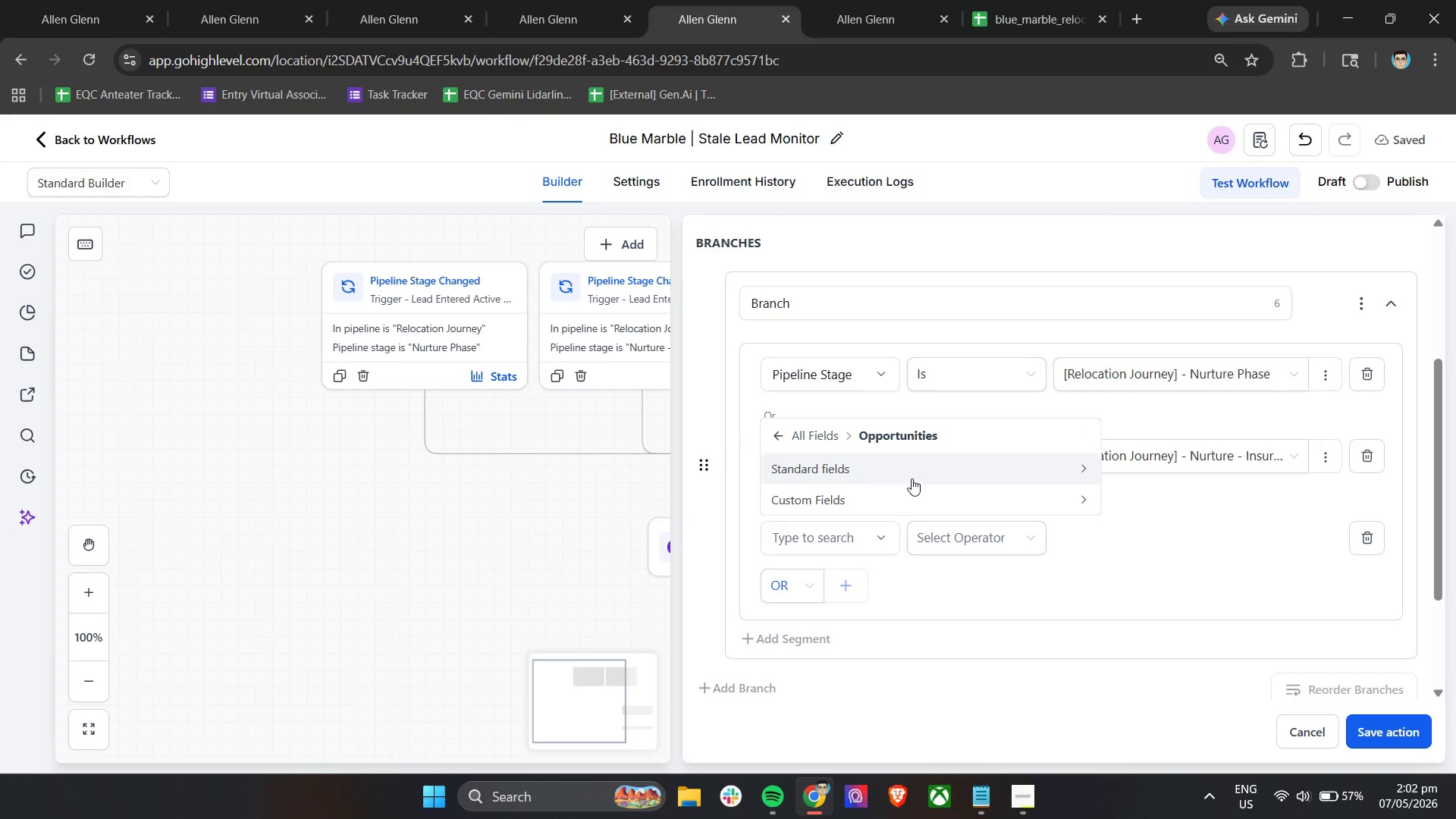 
left_click([915, 469])
 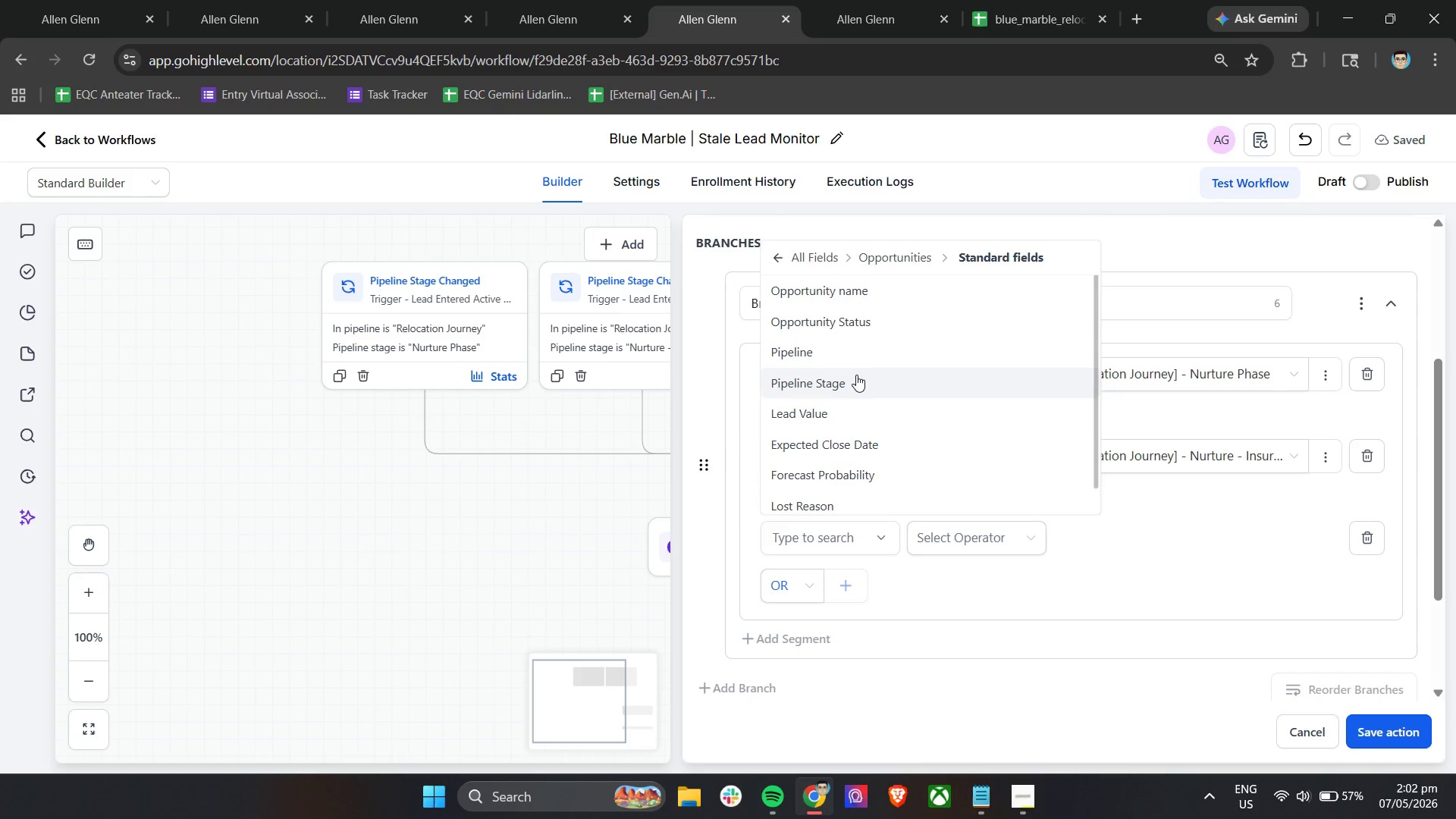 
left_click([847, 378])
 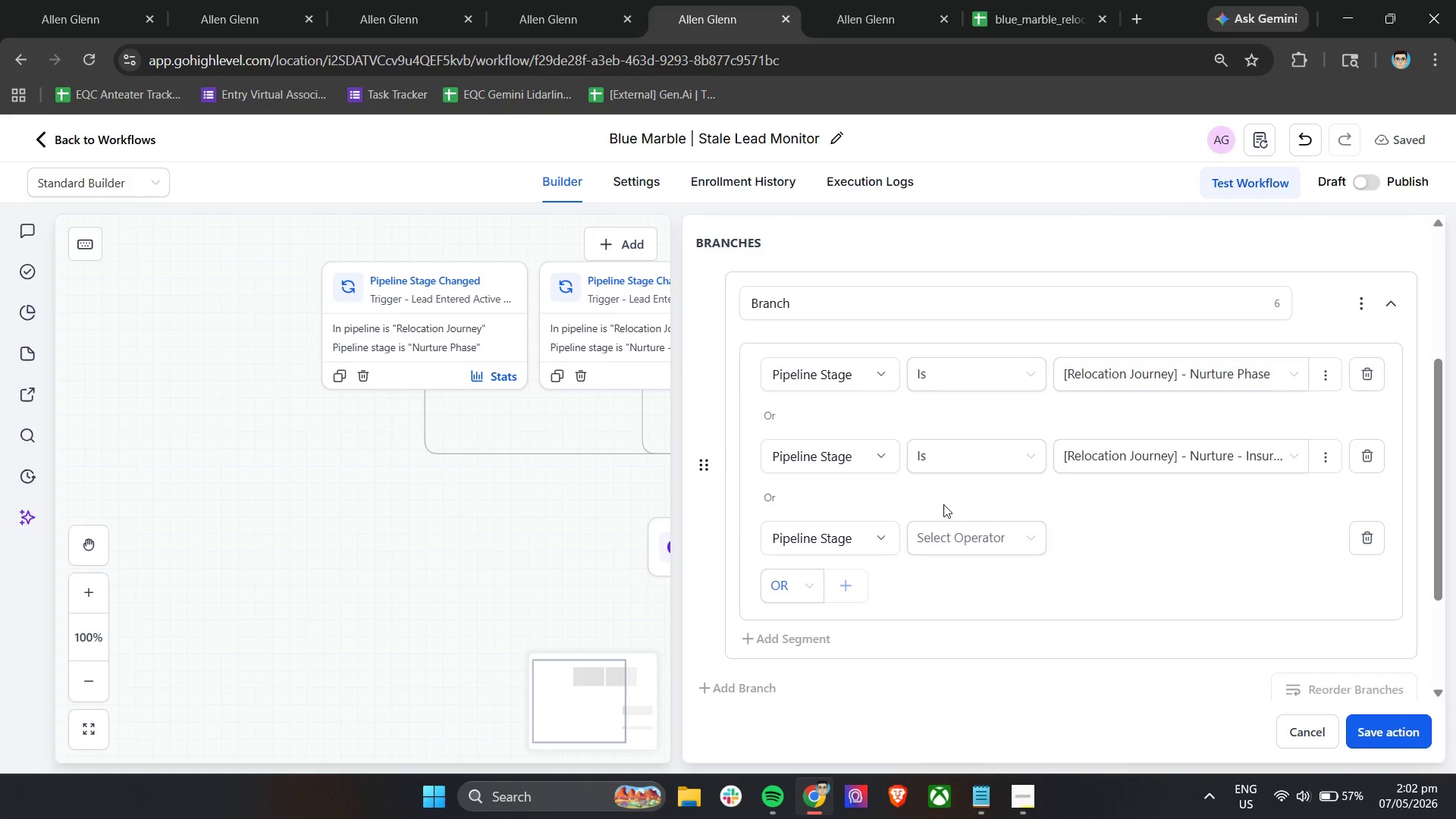 
left_click([962, 526])
 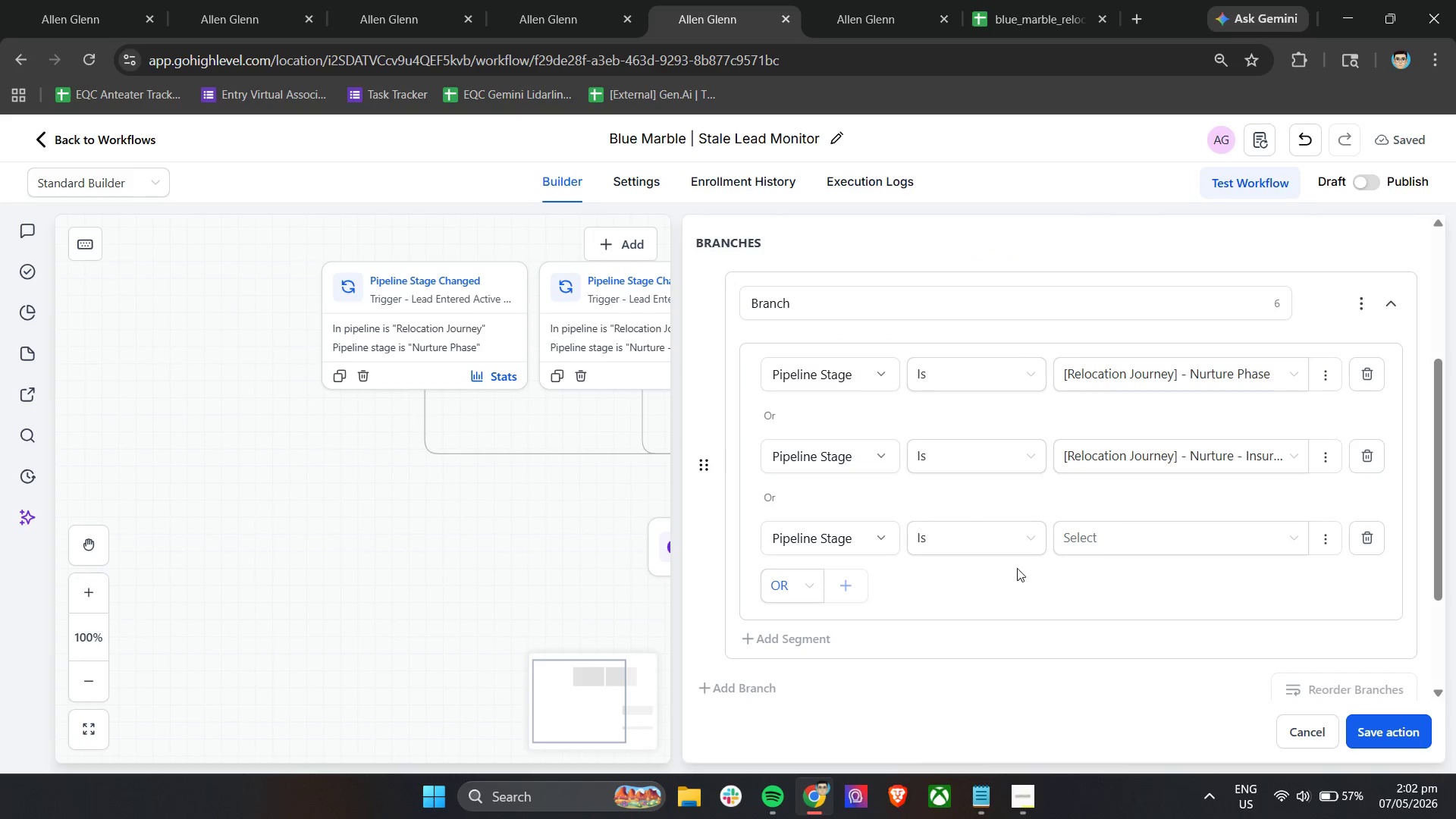 
double_click([1112, 554])
 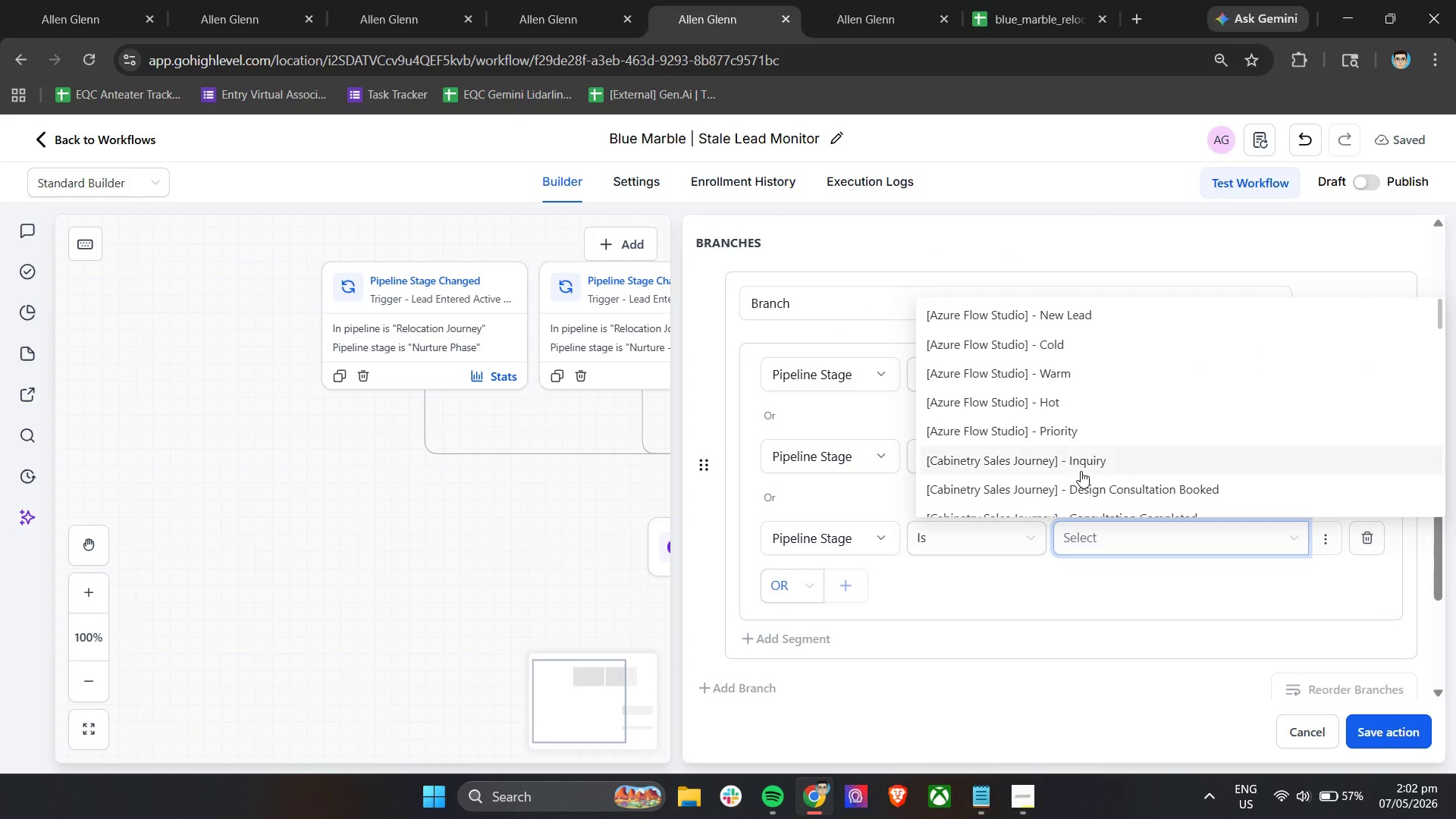 
scroll: coordinate [1122, 441], scroll_direction: down, amount: 9.0
 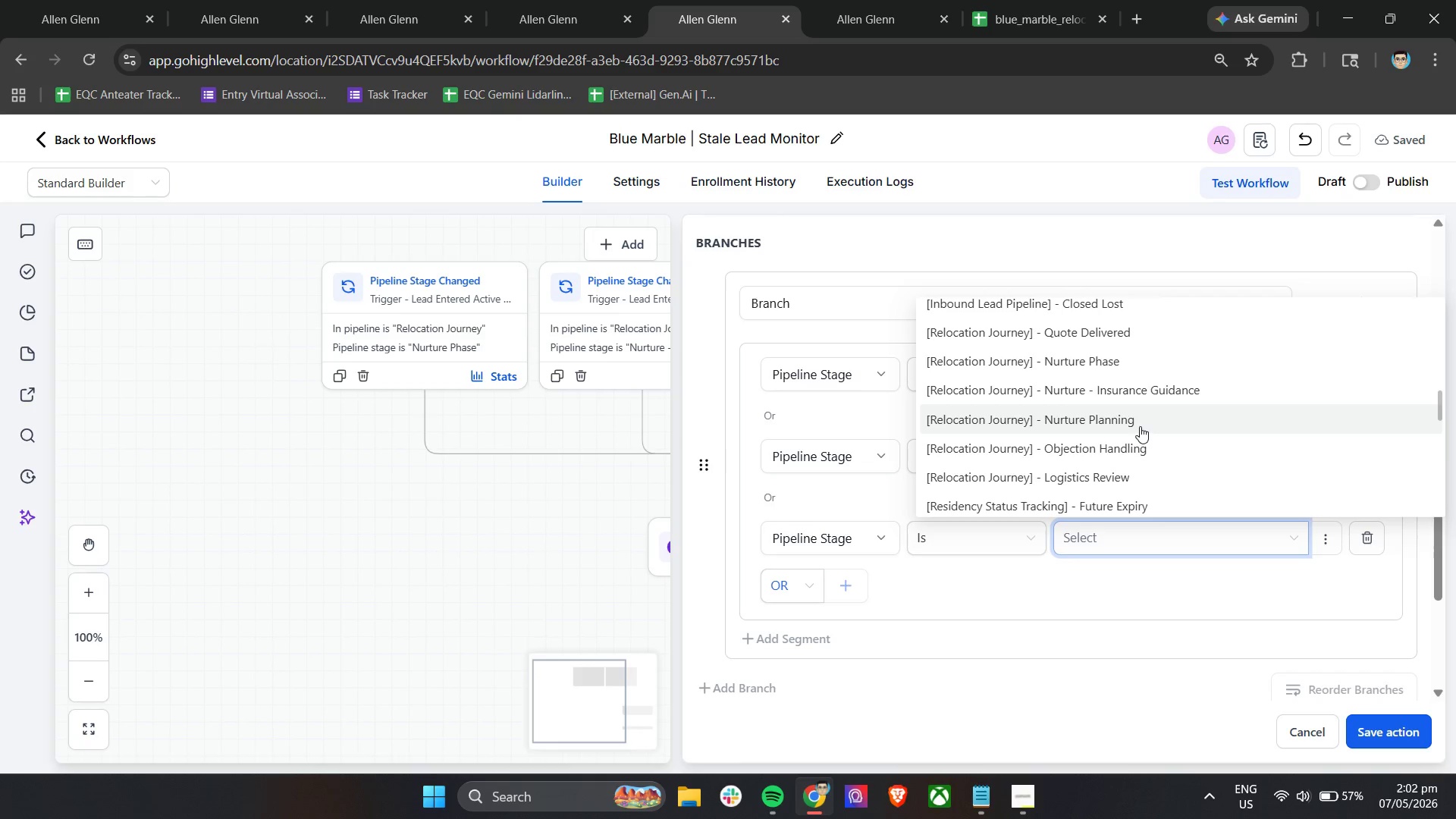 
left_click([1140, 426])
 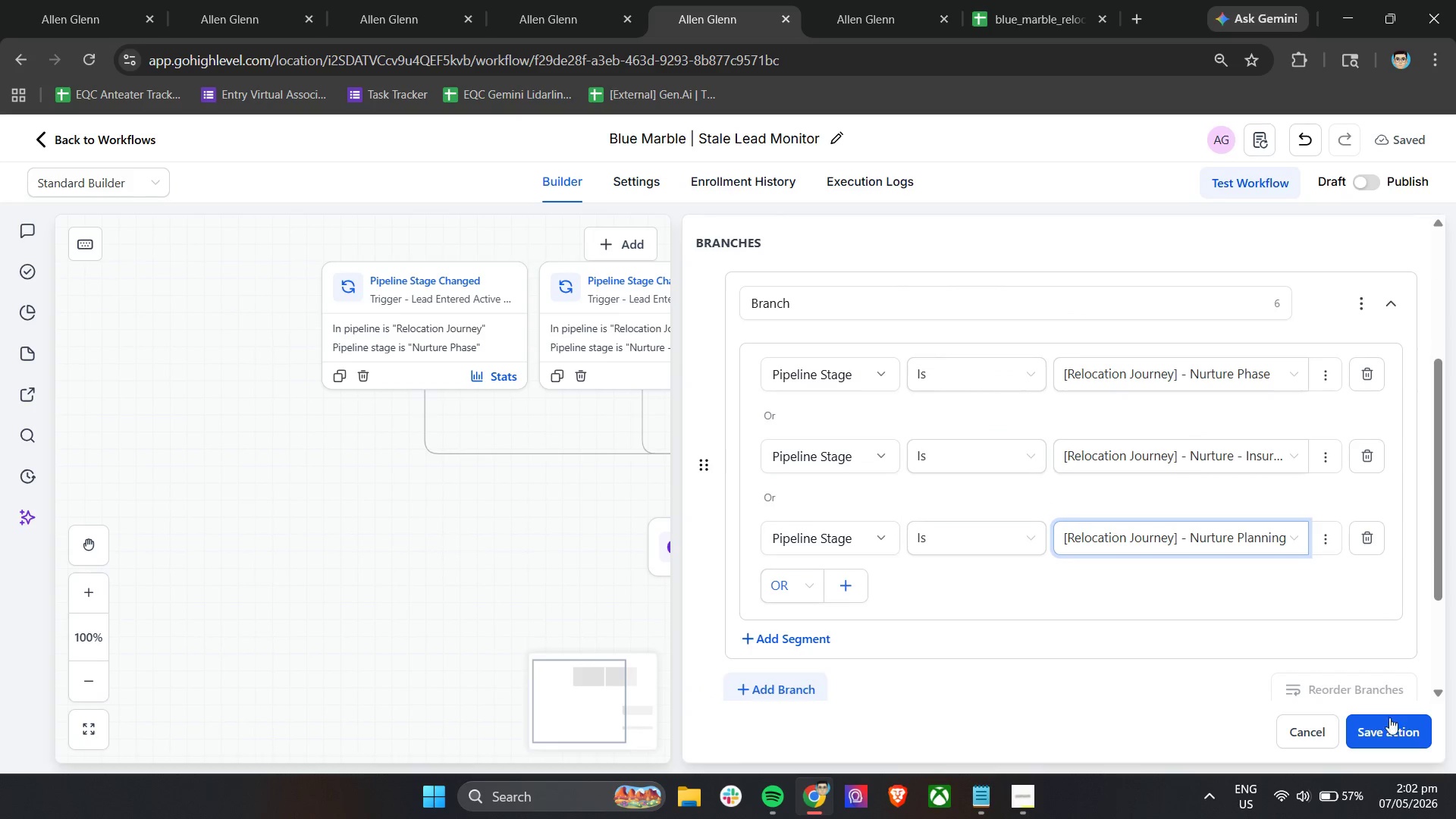 
left_click([1390, 733])
 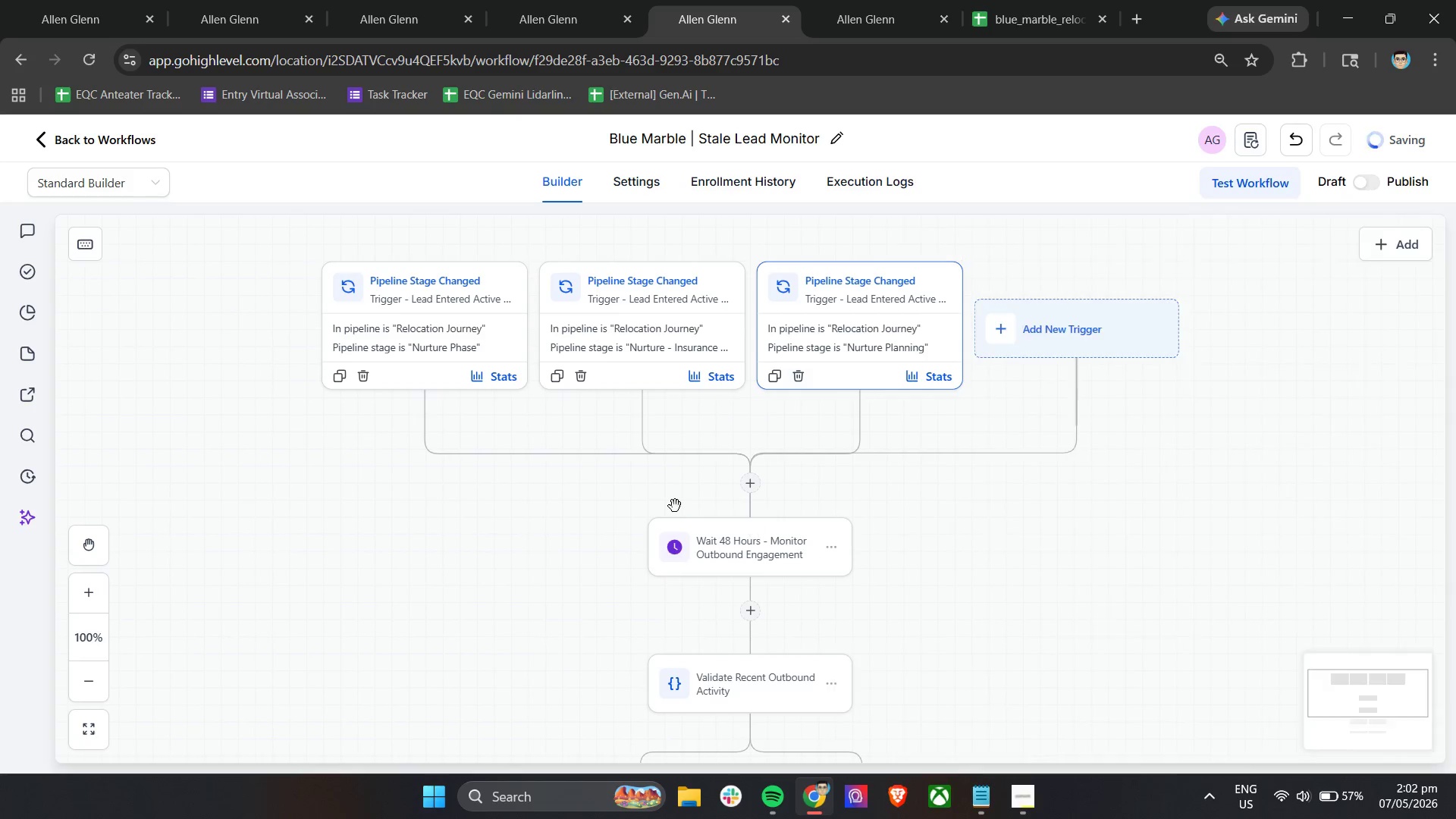 
scroll: coordinate [675, 506], scroll_direction: down, amount: 5.0
 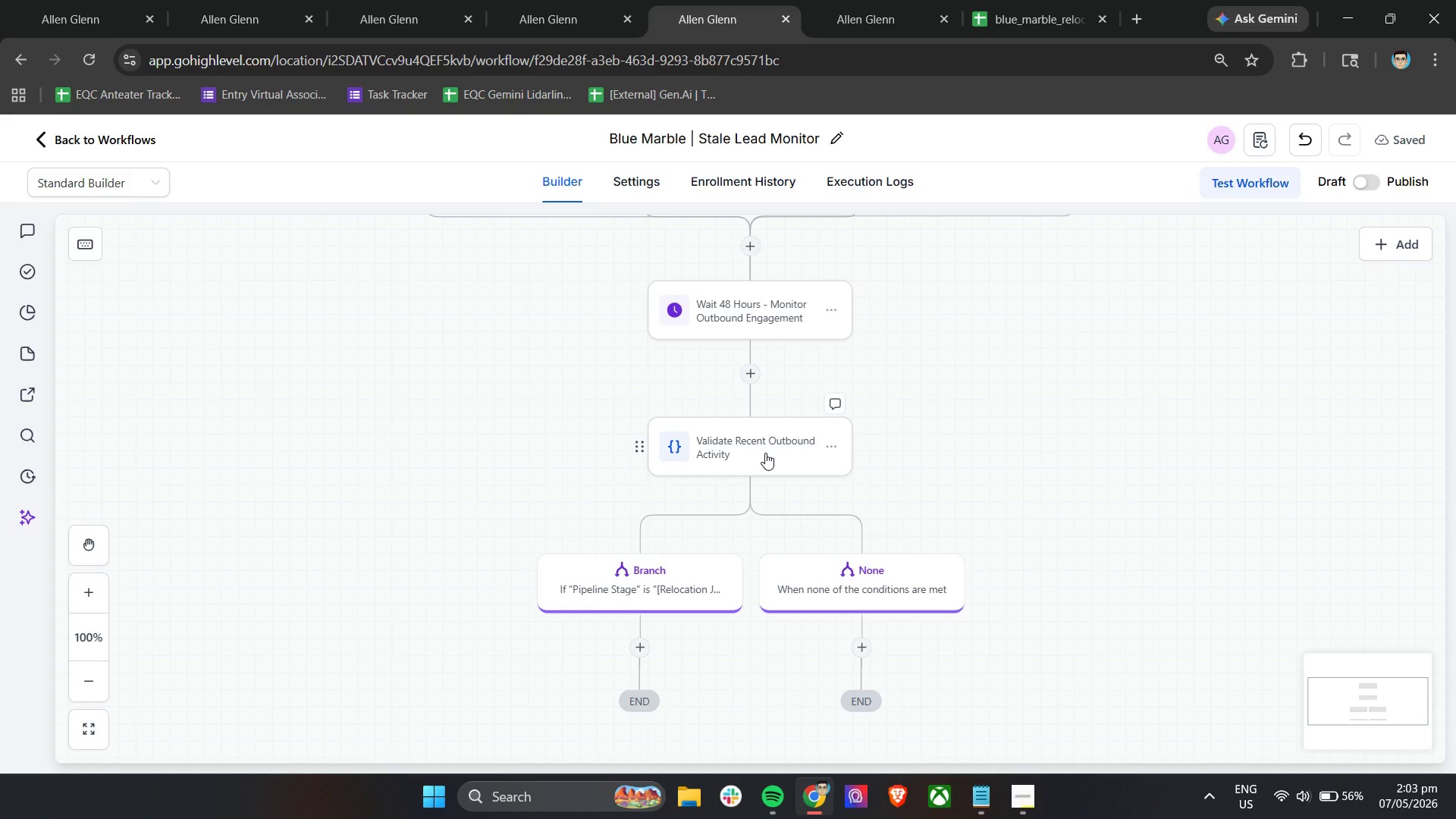 
wait(35.67)
 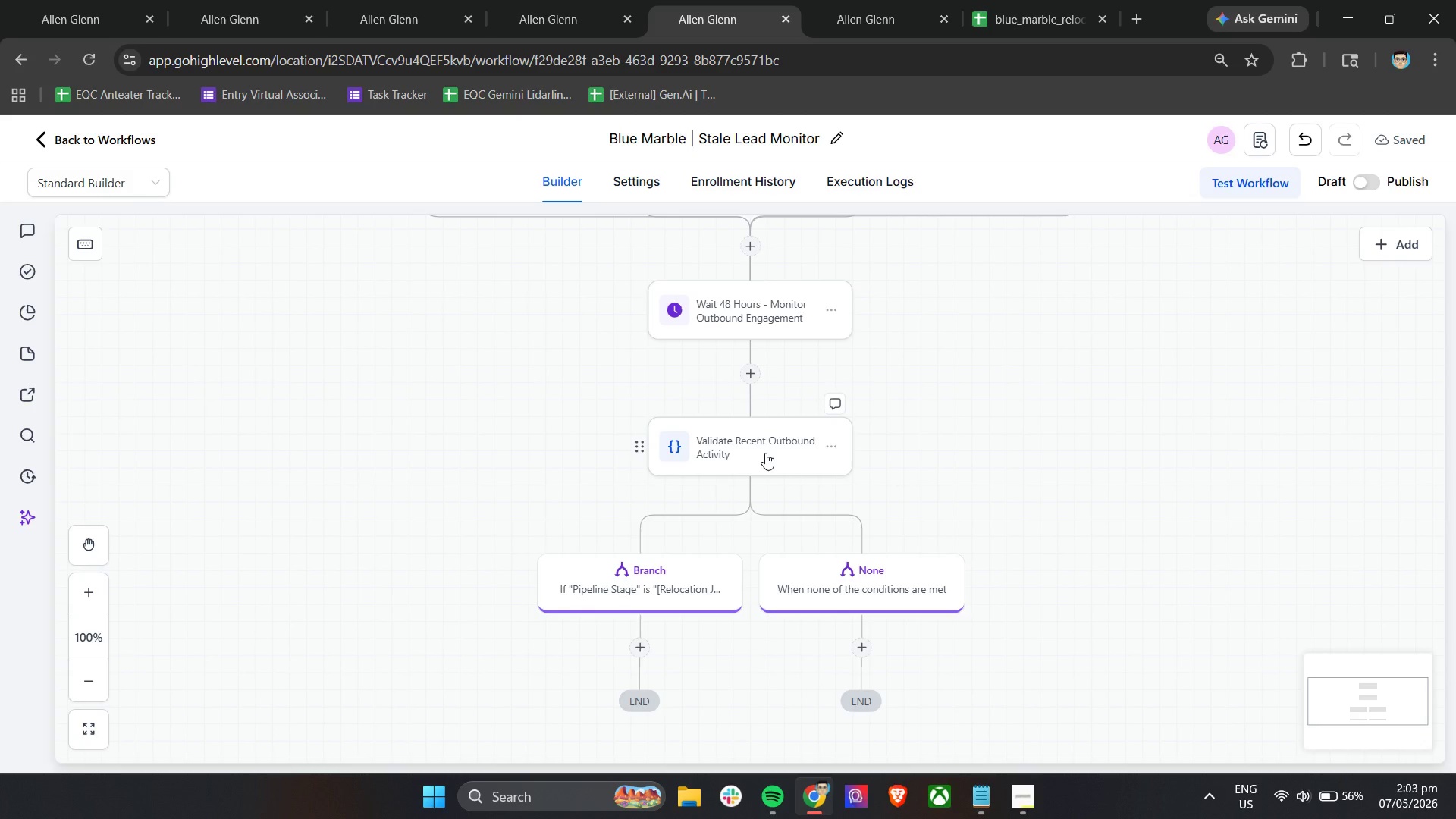 
left_click([31, 347])
 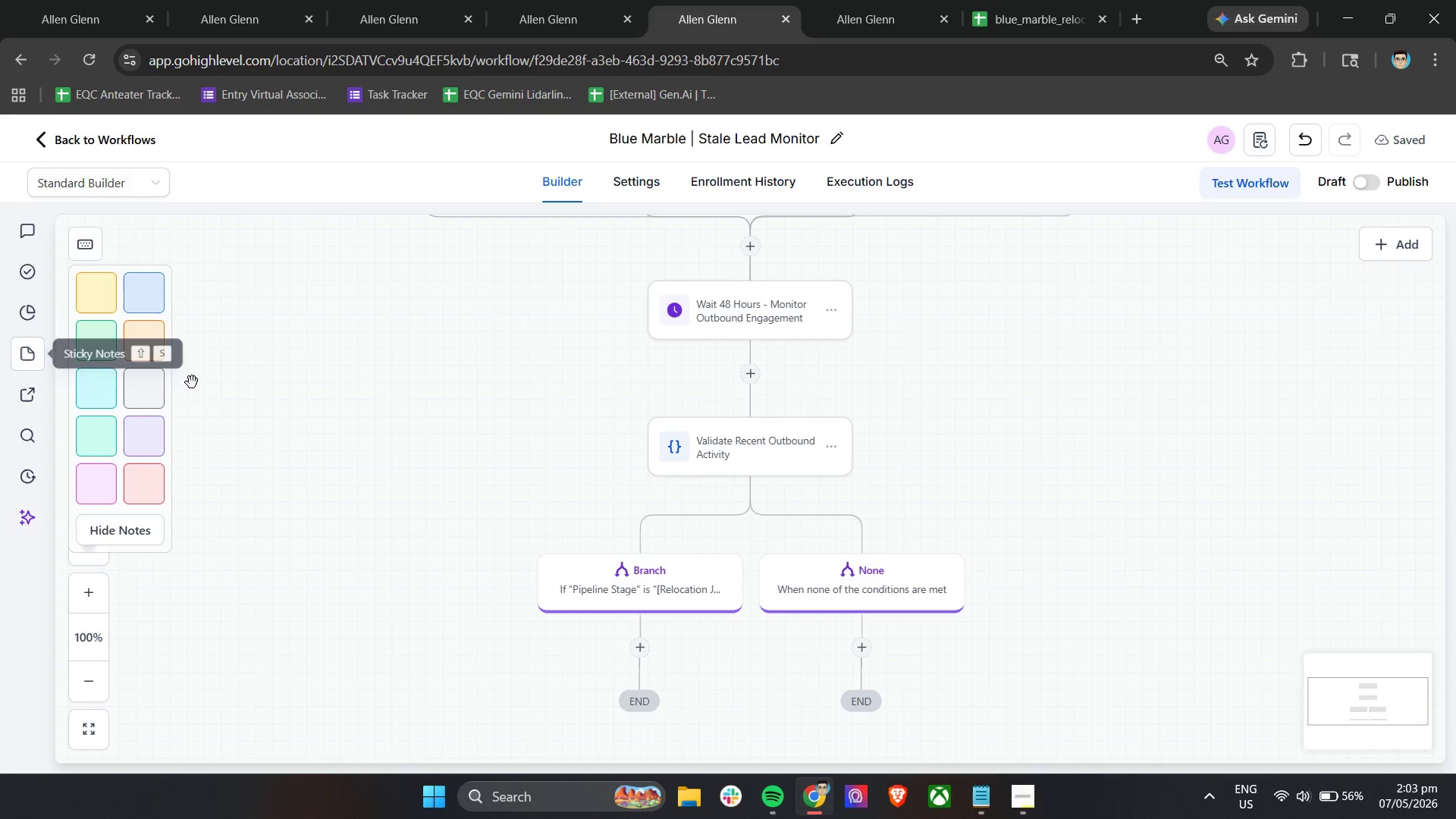 
left_click([148, 382])
 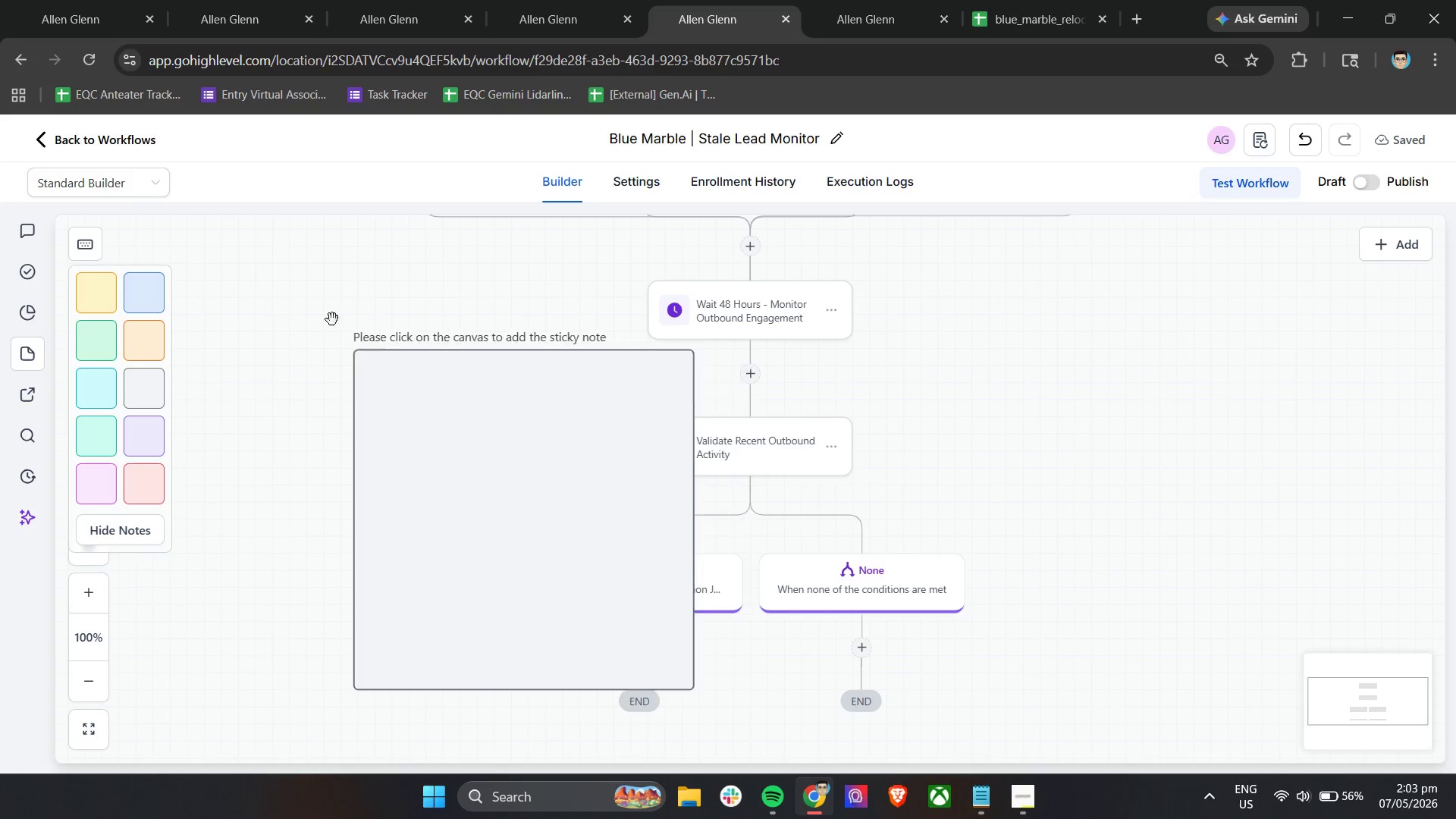 
left_click([310, 296])
 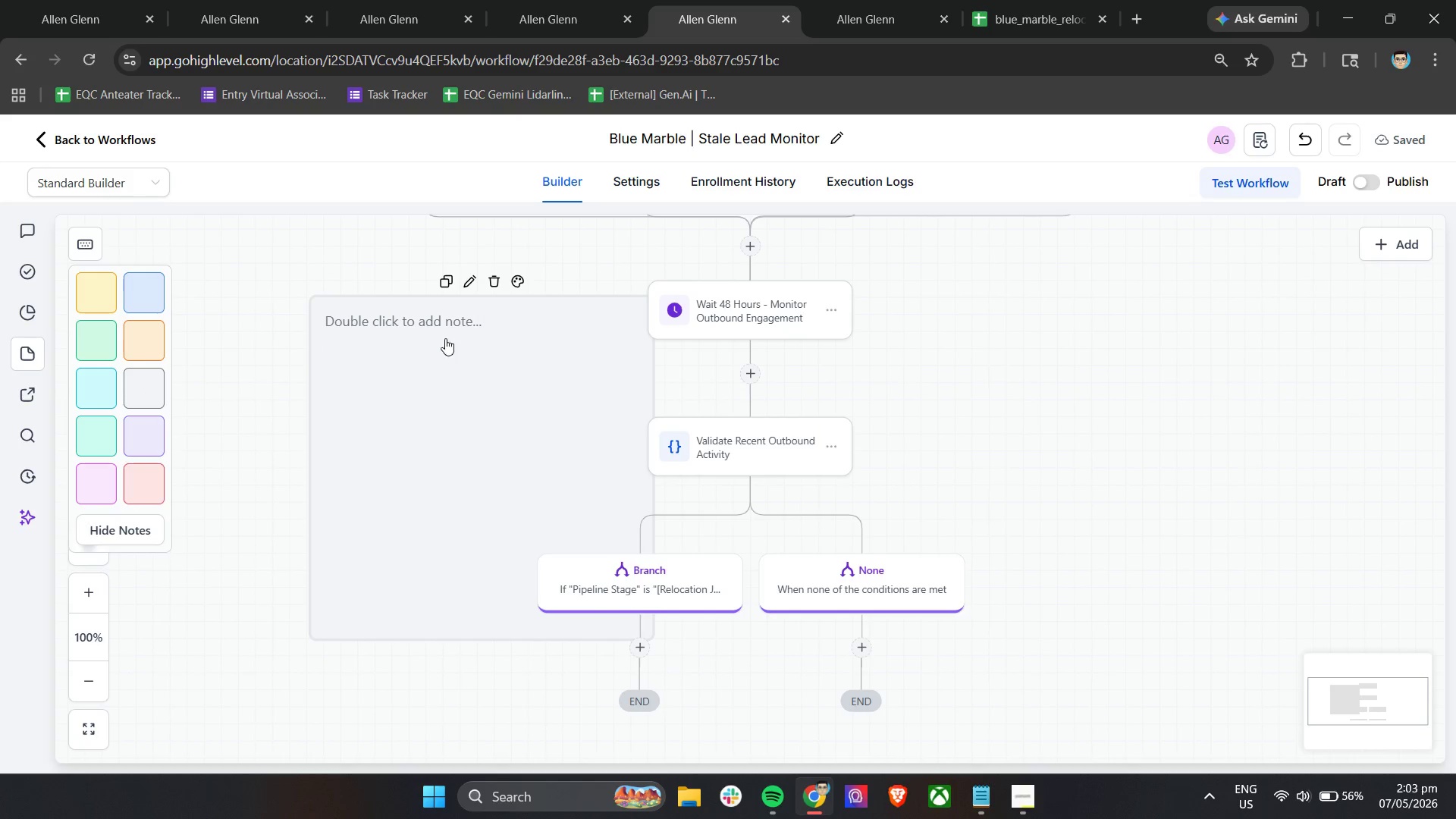 
double_click([445, 338])
 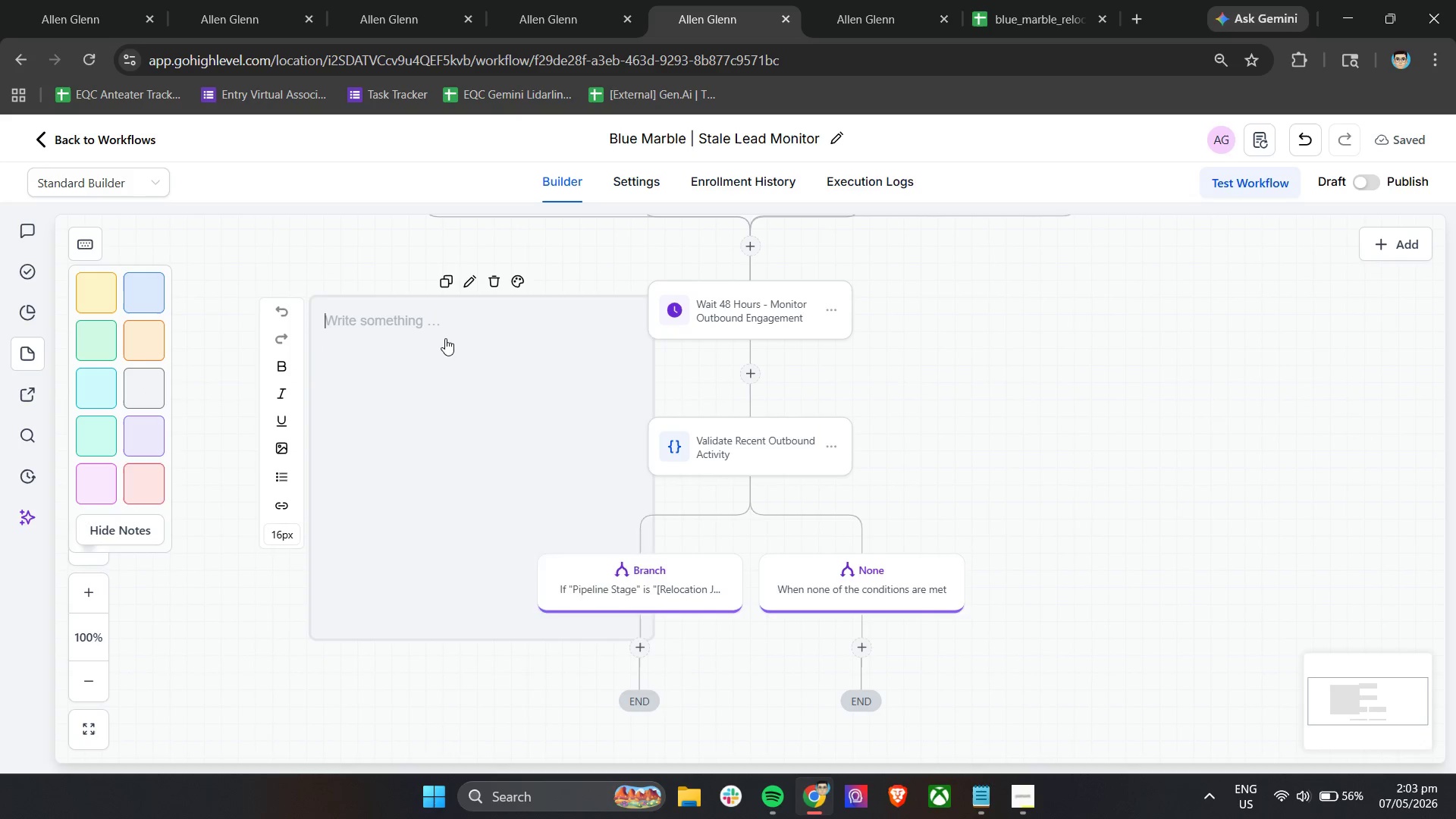 
triple_click([445, 338])
 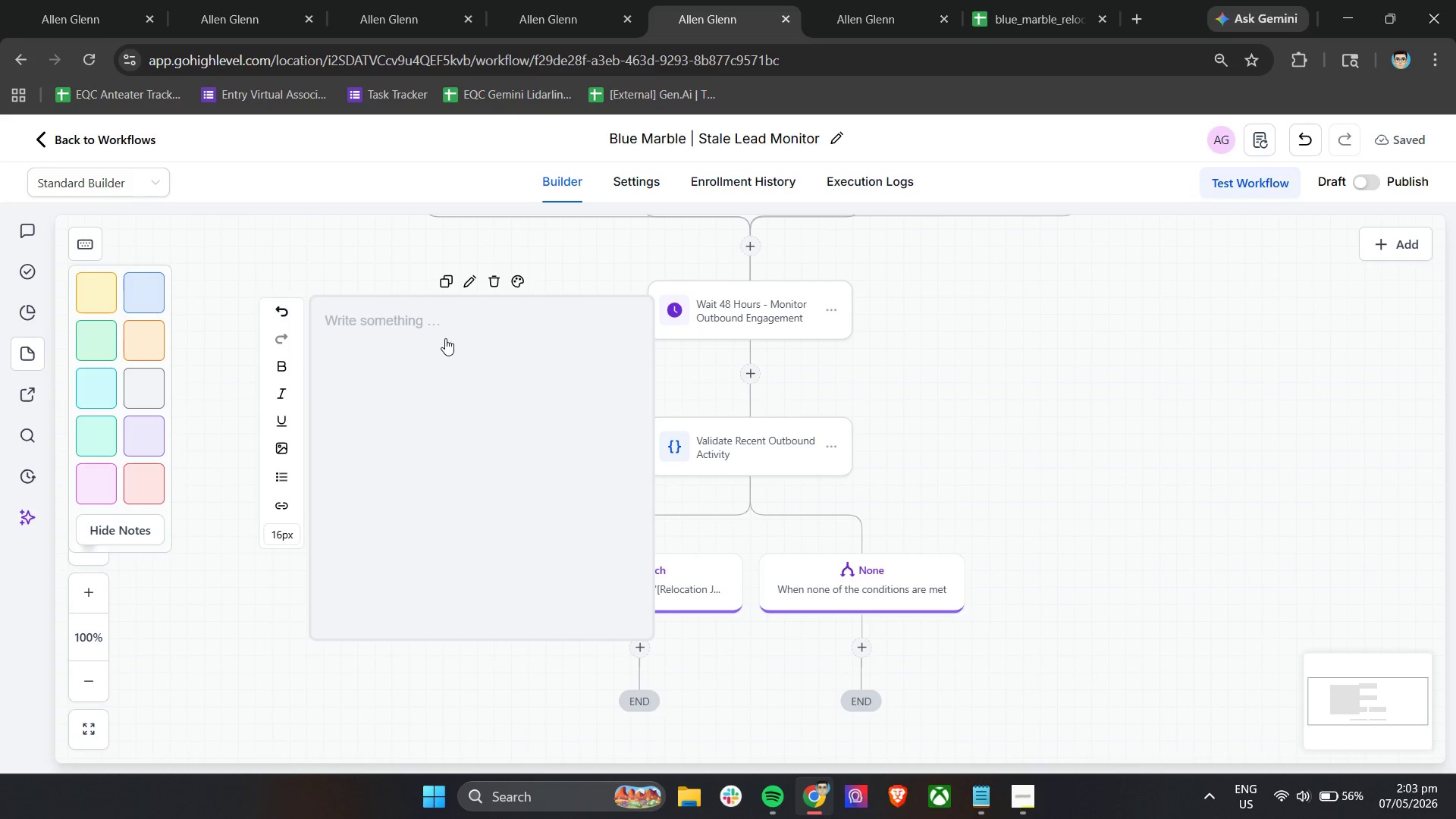 
type(Stale lead monitoring uses nurut)
key(Backspace)
key(Backspace)
type(ture )
key(Backspace)
type(-stage pr)
key(Backspace)
type(ersistence after 48-hour review )
 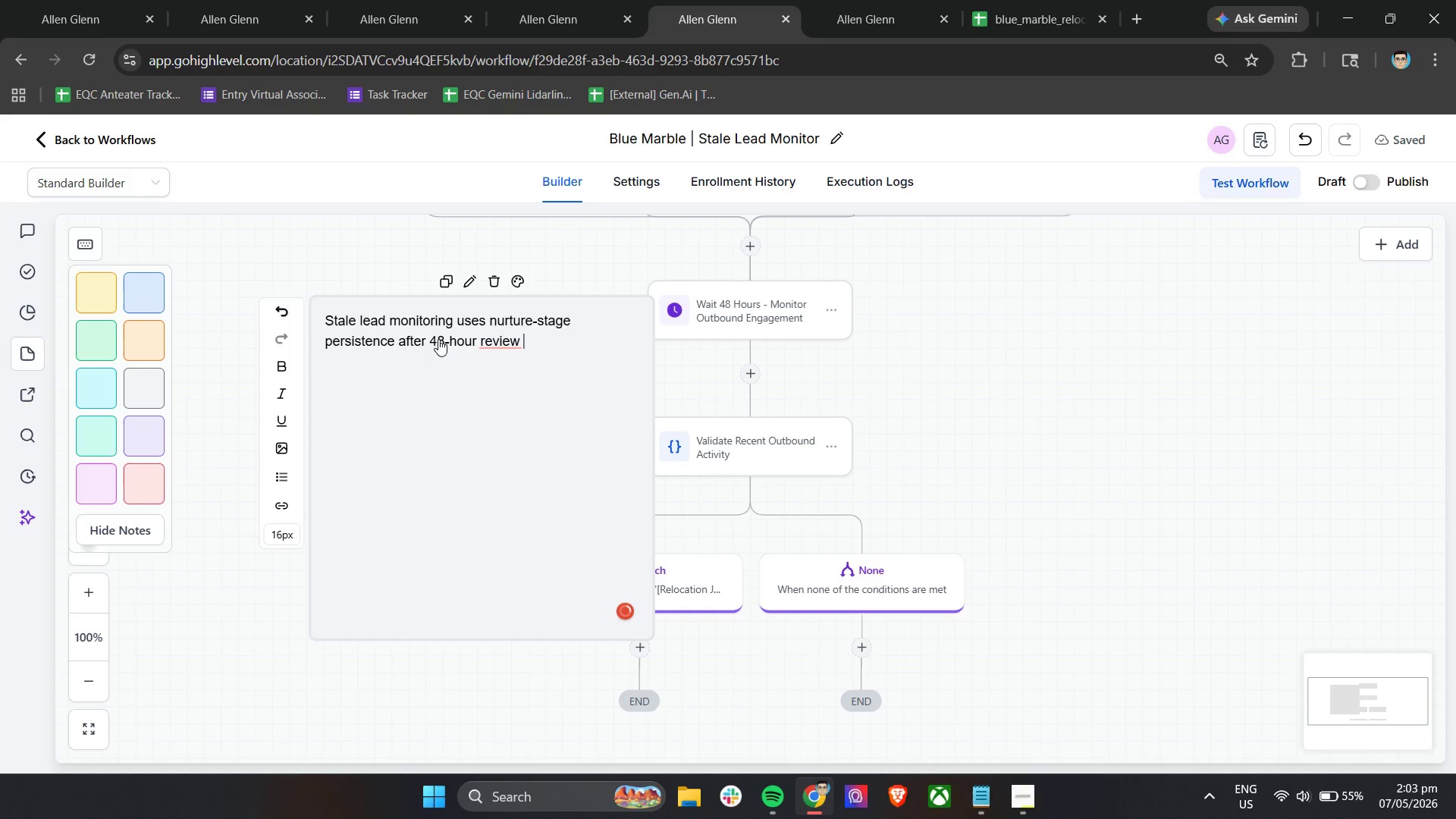 
left_click([544, 344])
 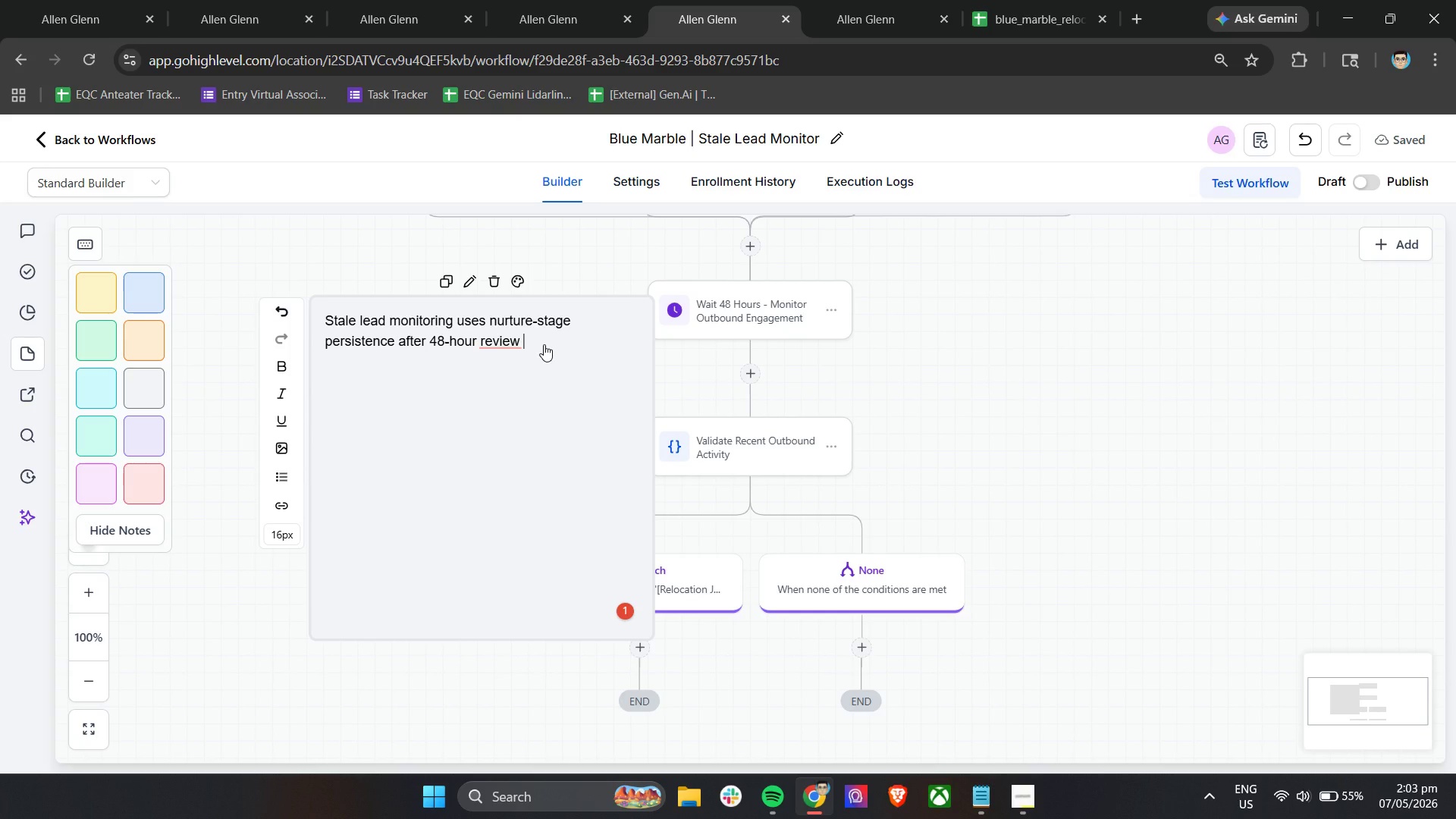 
type(windwo)
key(Backspace)
key(Backspace)
type(ow due to CRm)
key(Backspace)
type(M activity tracking liminatio)
key(Backspace)
key(Backspace)
key(Backspace)
key(Backspace)
key(Backspace)
type(tations within the sandbox environment.)
 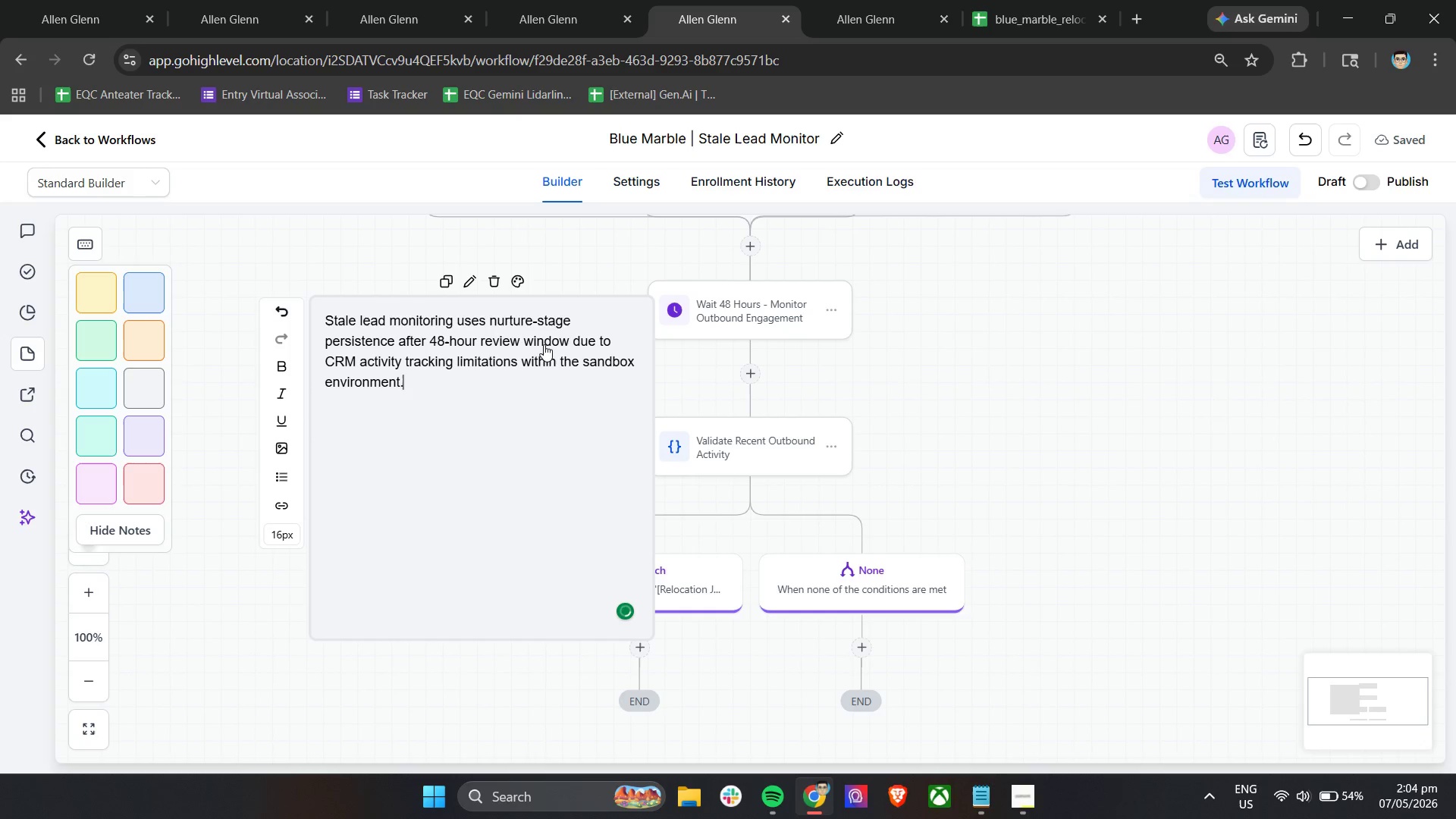 
left_click_drag(start_coordinate=[471, 640], to_coordinate=[485, 397])
 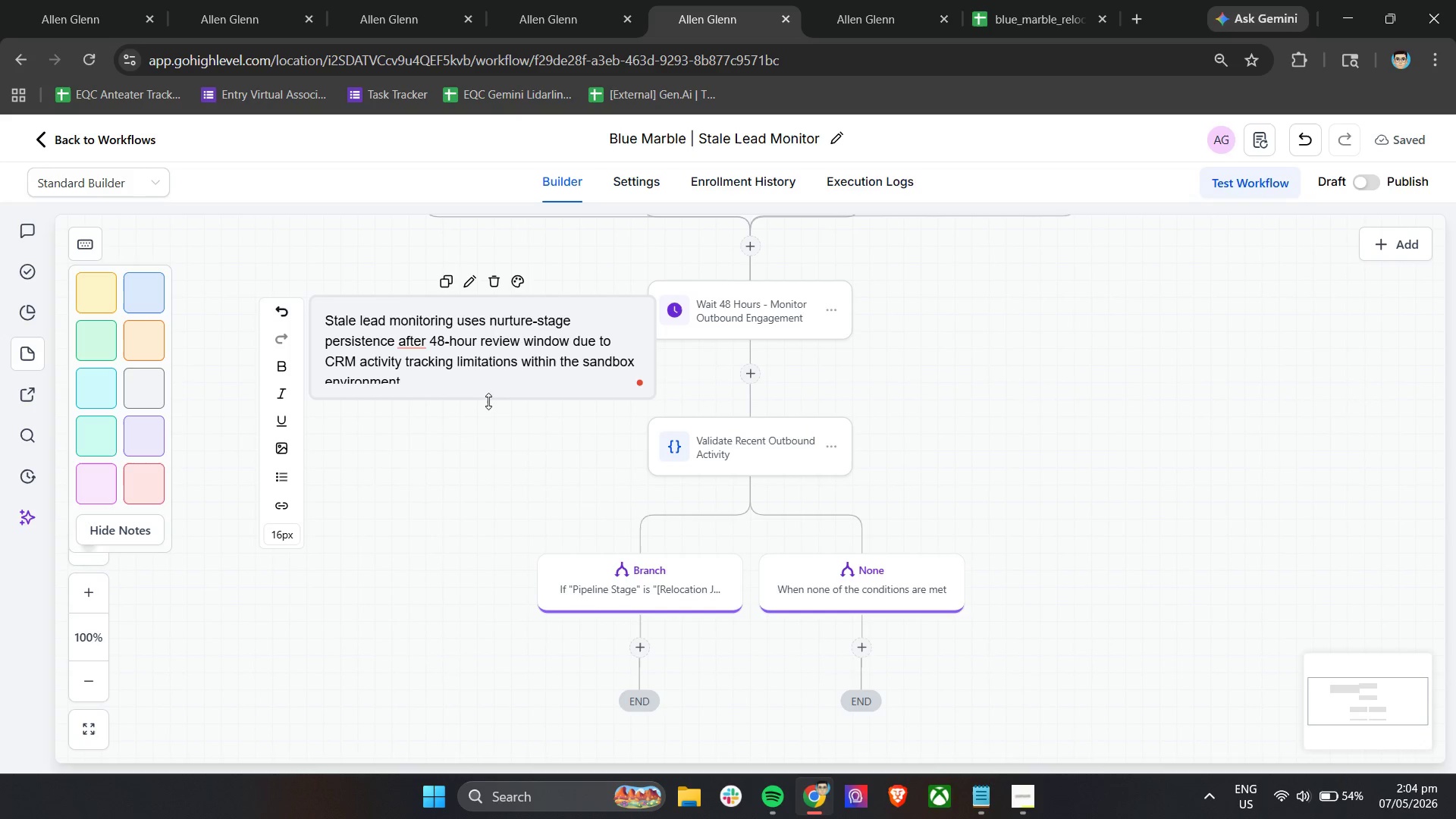 
left_click_drag(start_coordinate=[490, 399], to_coordinate=[488, 419])
 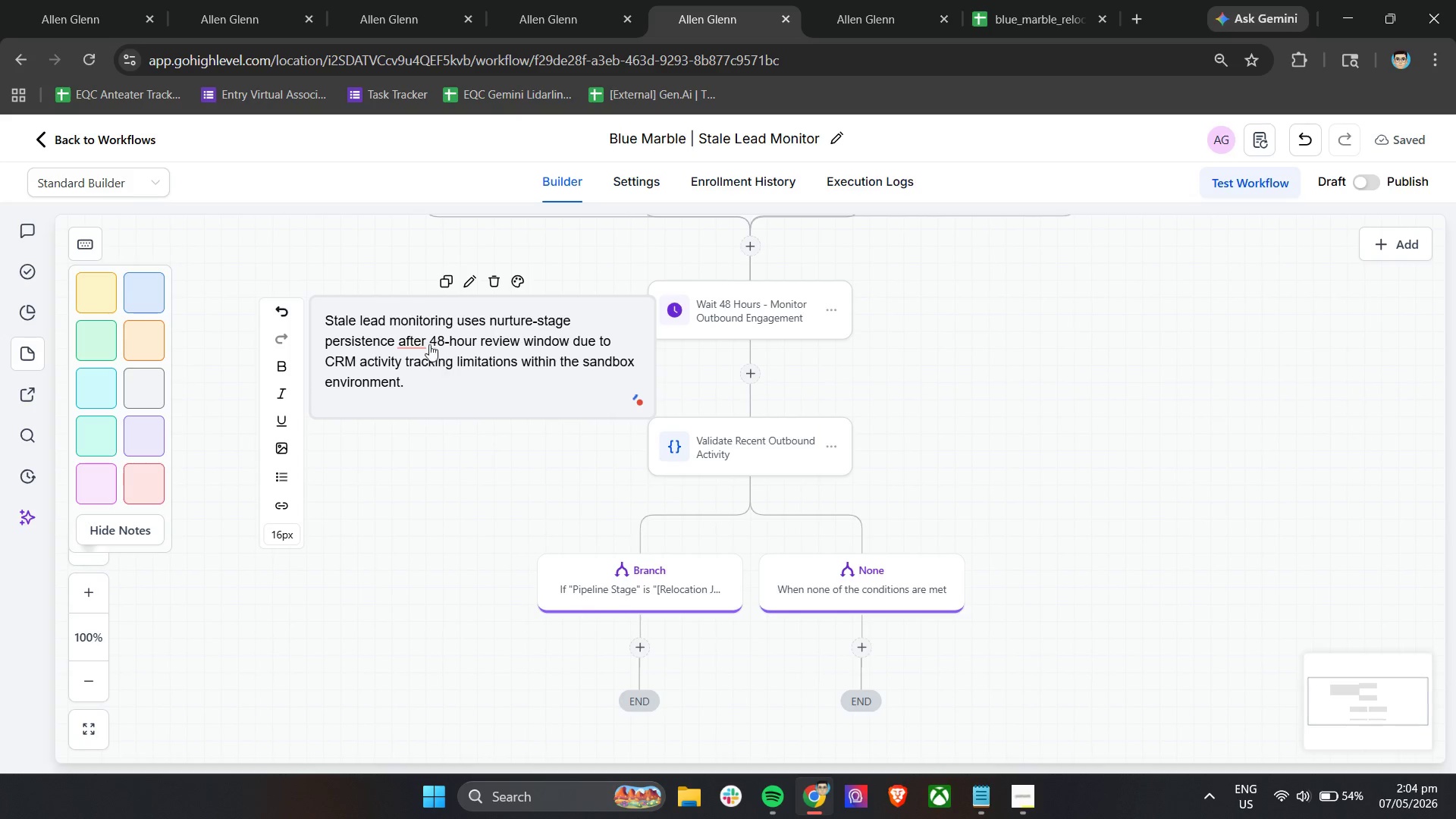 
mouse_move([419, 355])
 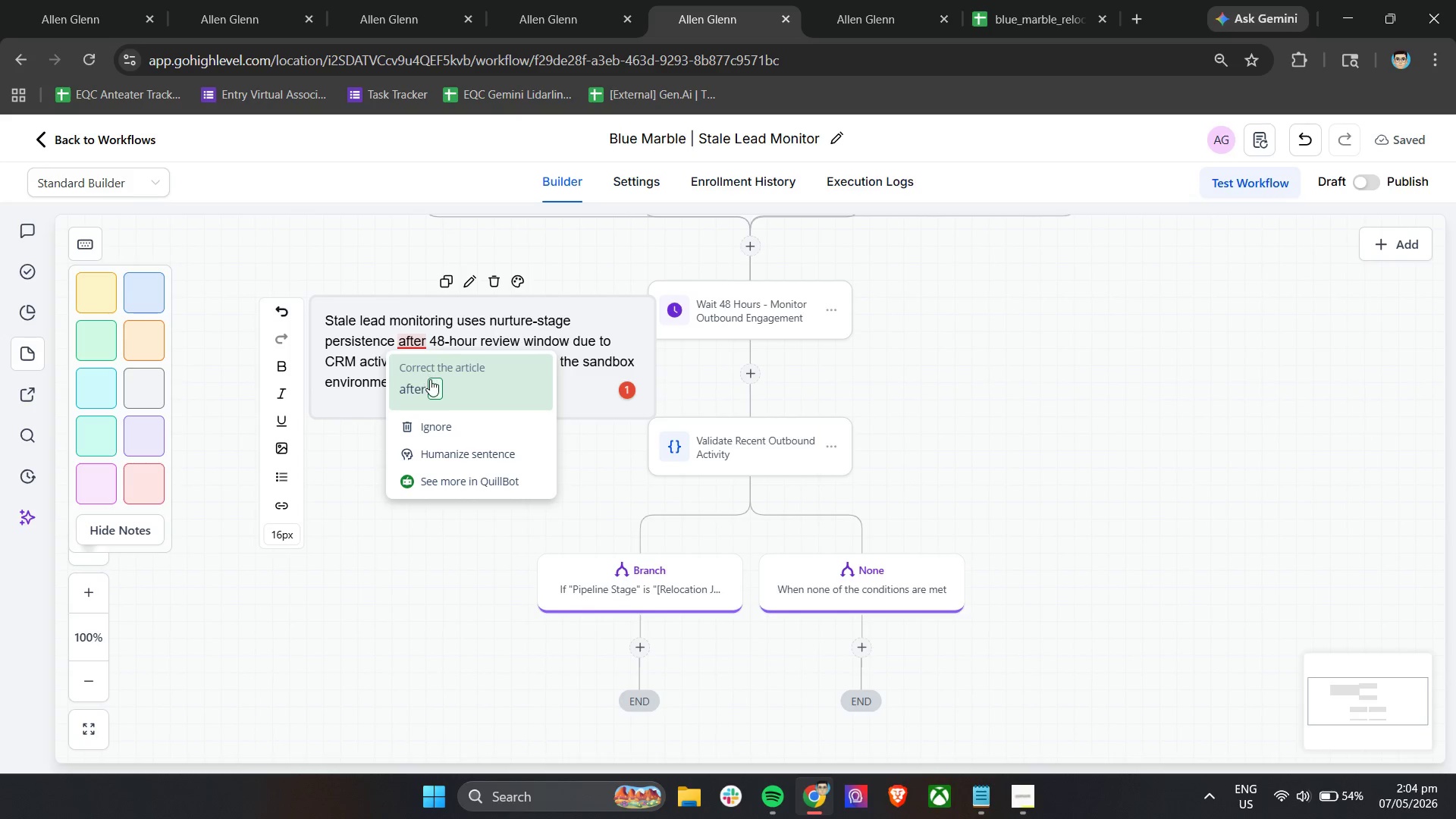 
left_click([430, 379])
 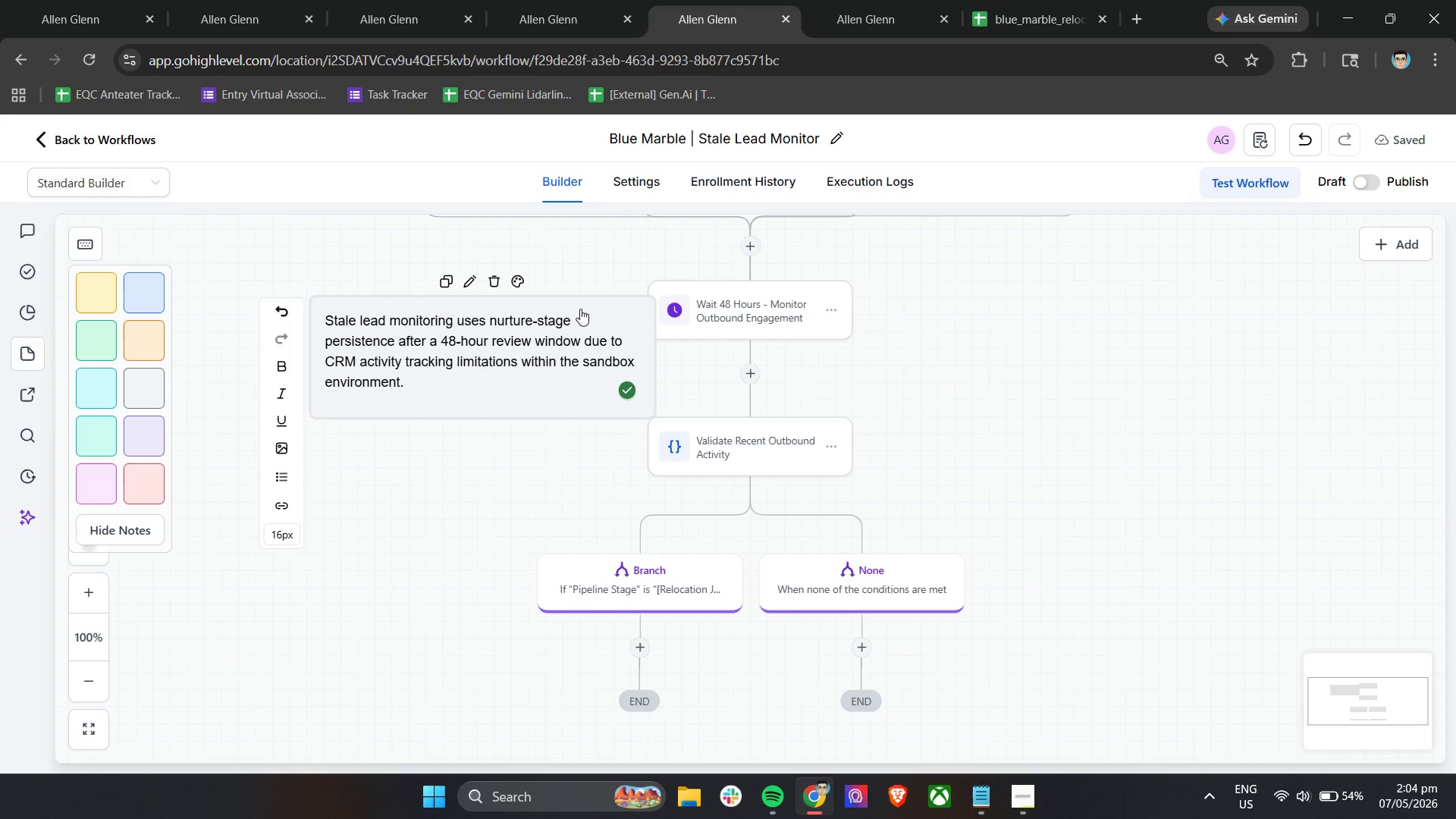 
left_click_drag(start_coordinate=[580, 309], to_coordinate=[920, 369])
 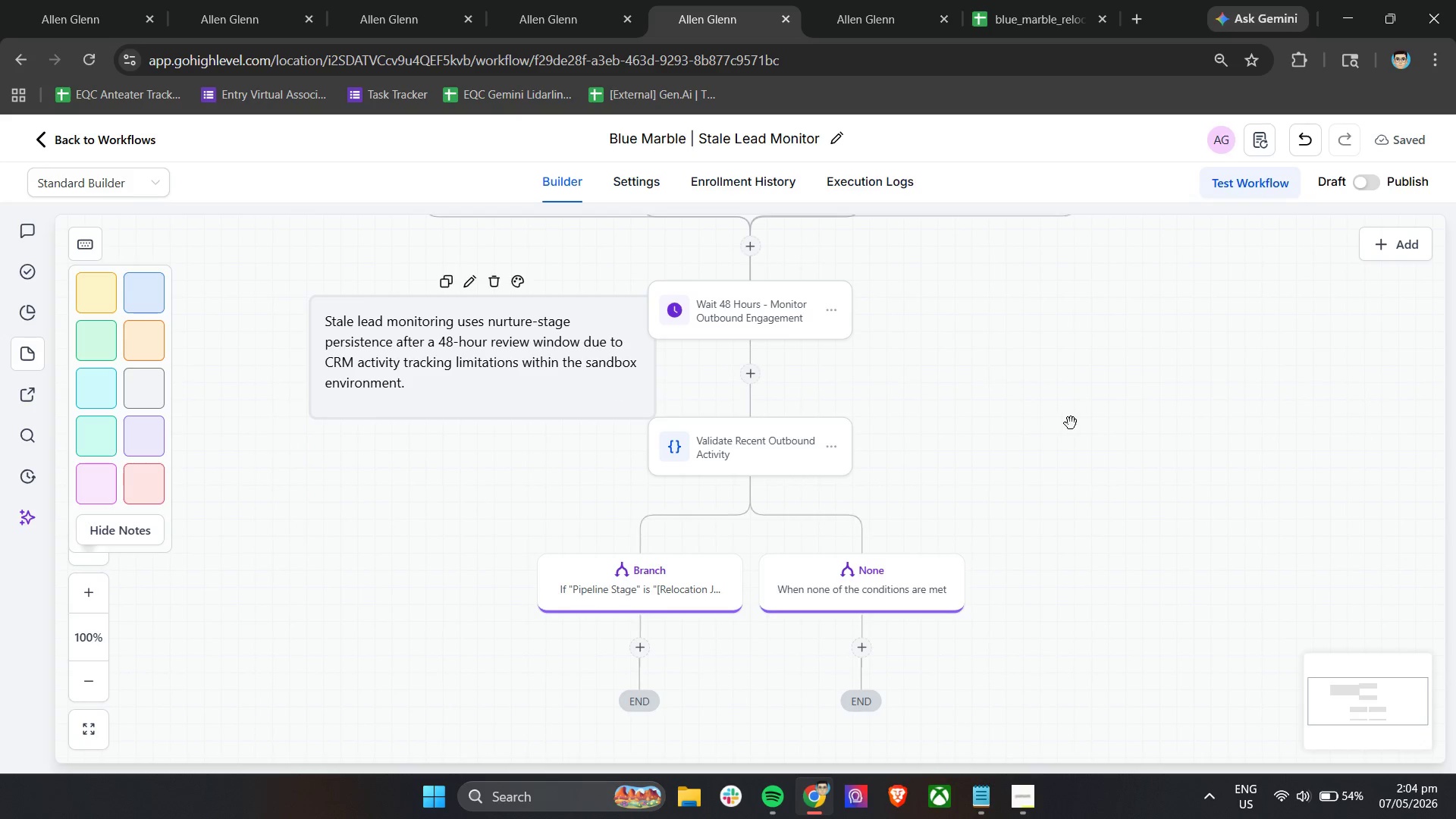 
left_click([1077, 423])
 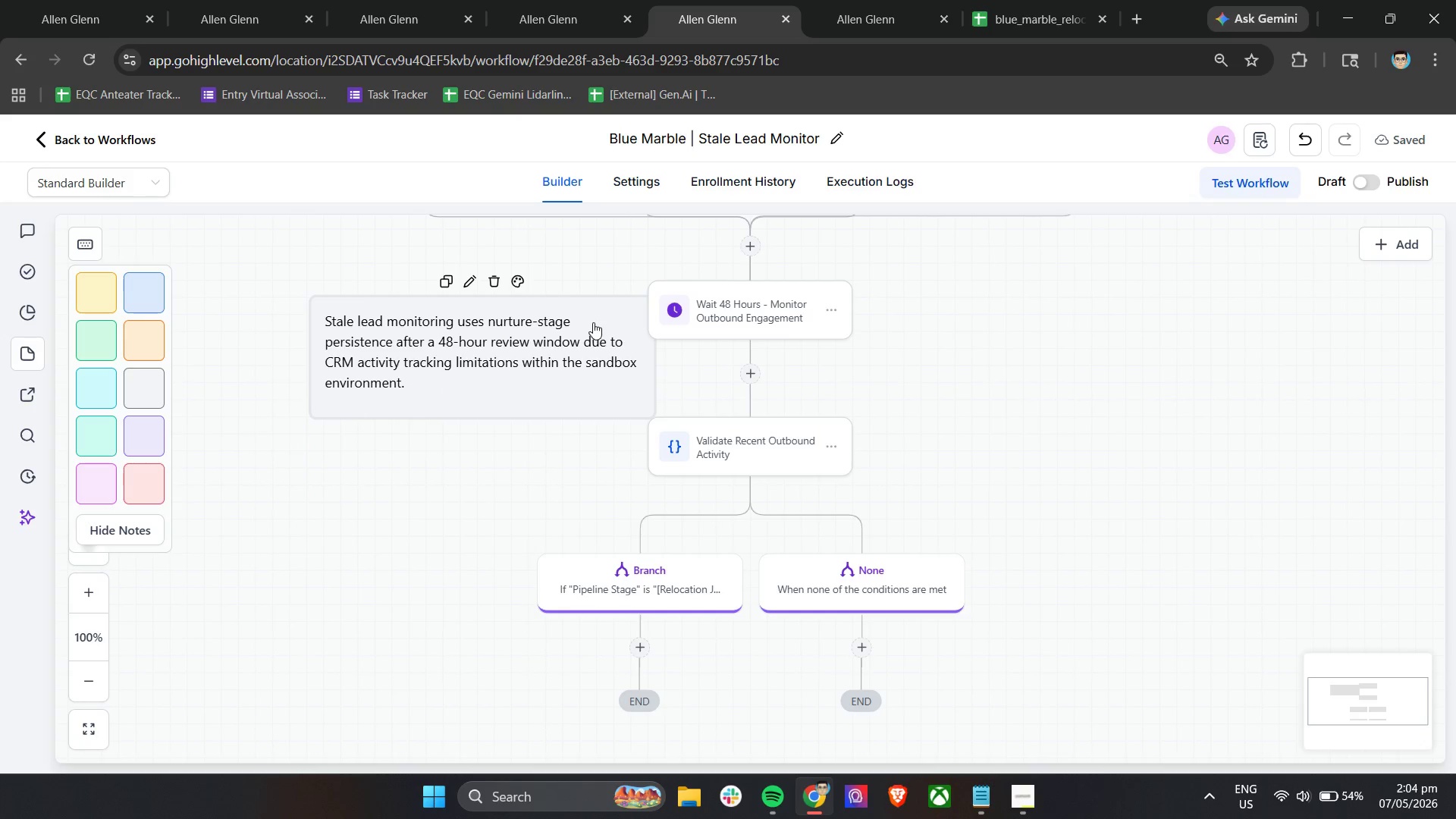 
left_click_drag(start_coordinate=[594, 320], to_coordinate=[562, 405])
 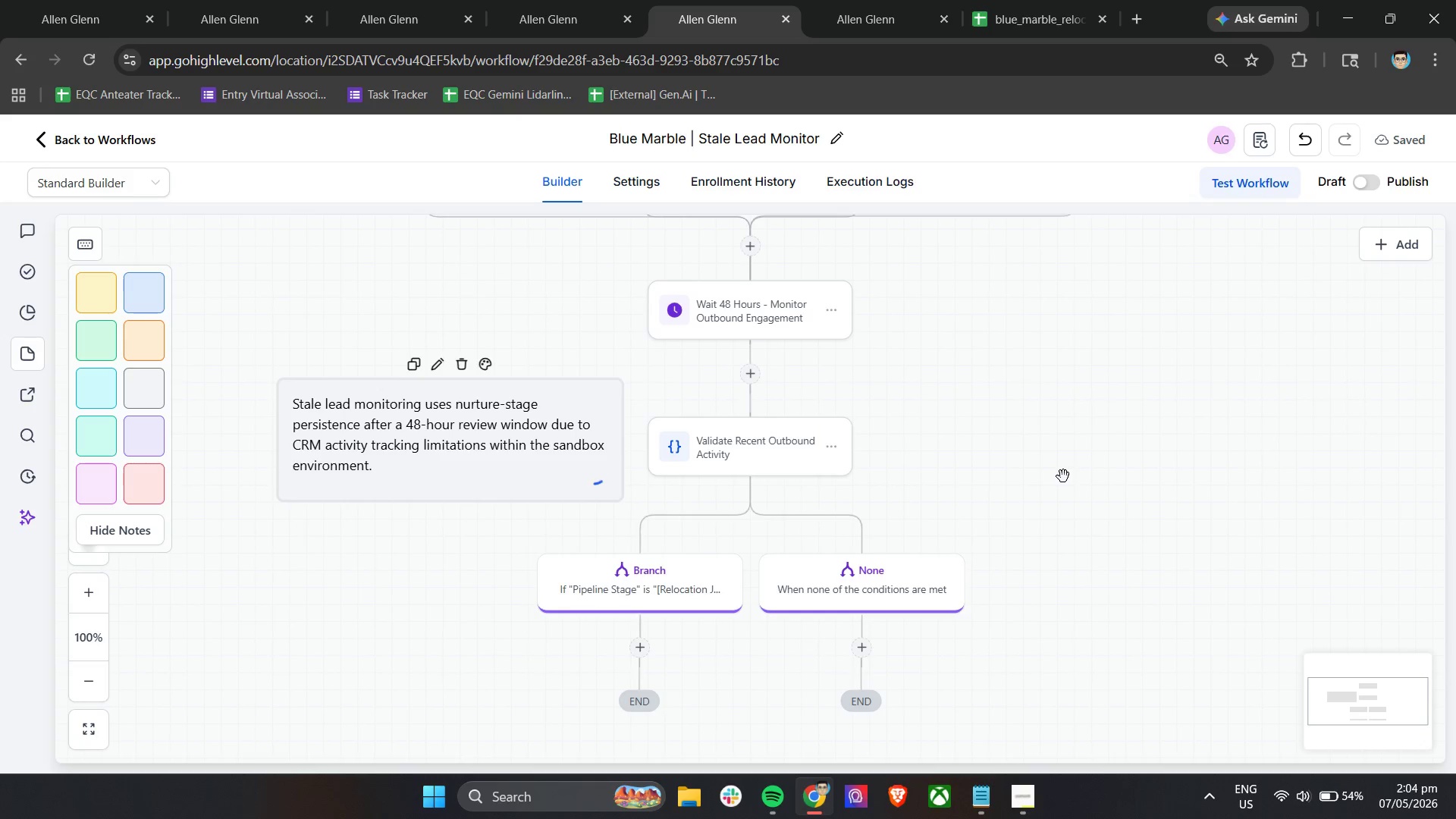 
left_click([1063, 476])
 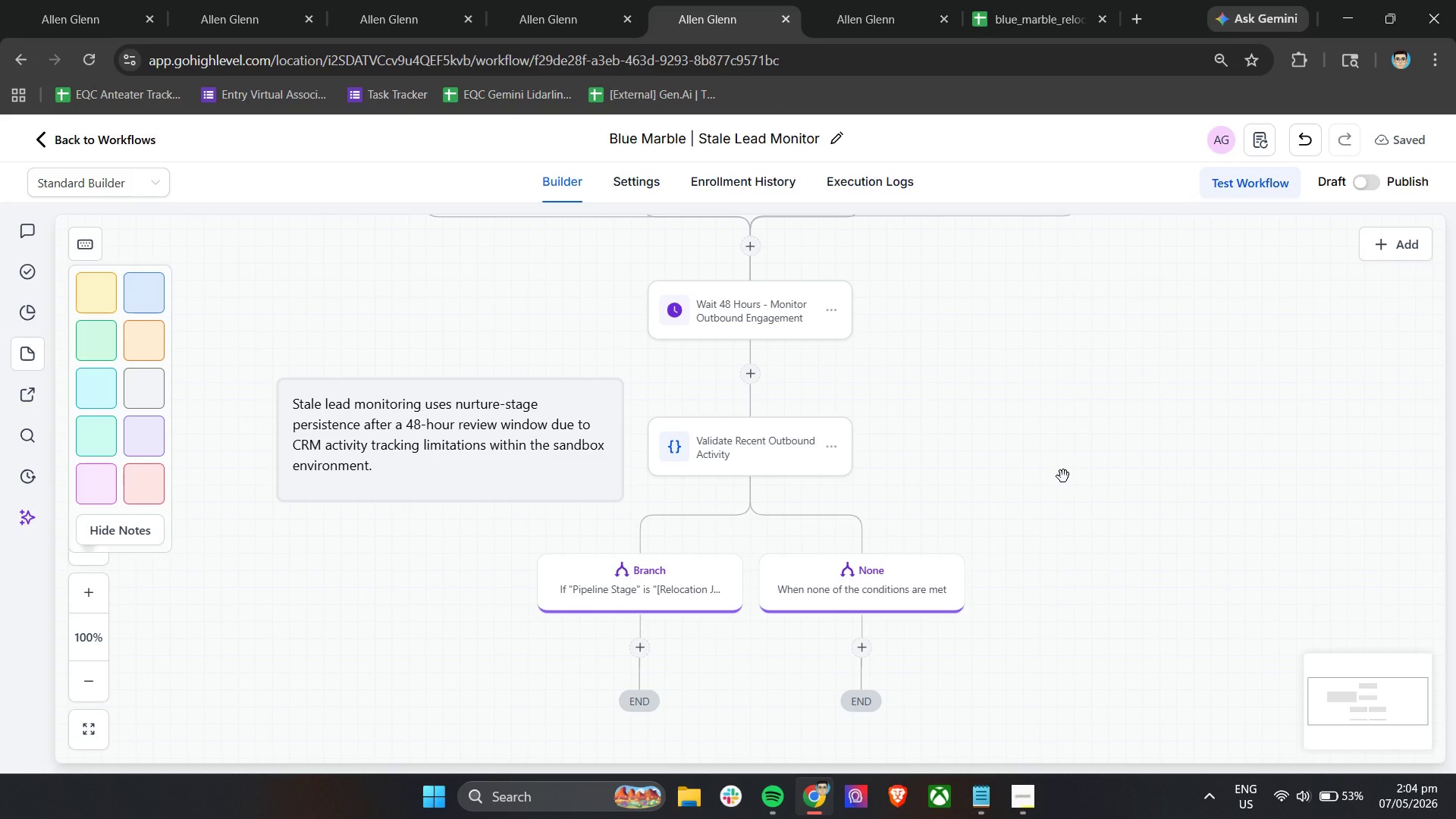 
wait(21.78)
 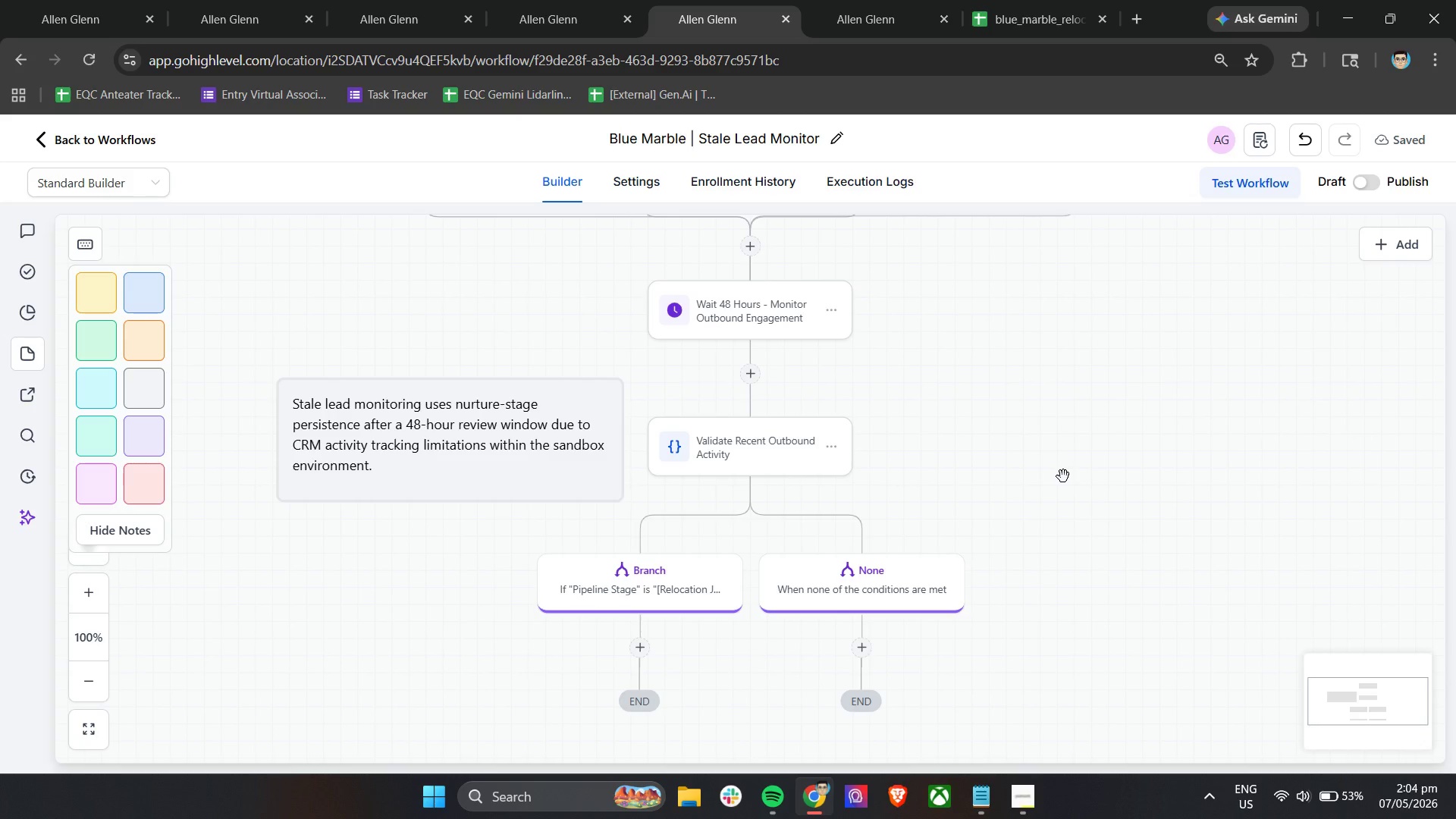 
left_click([637, 576])
 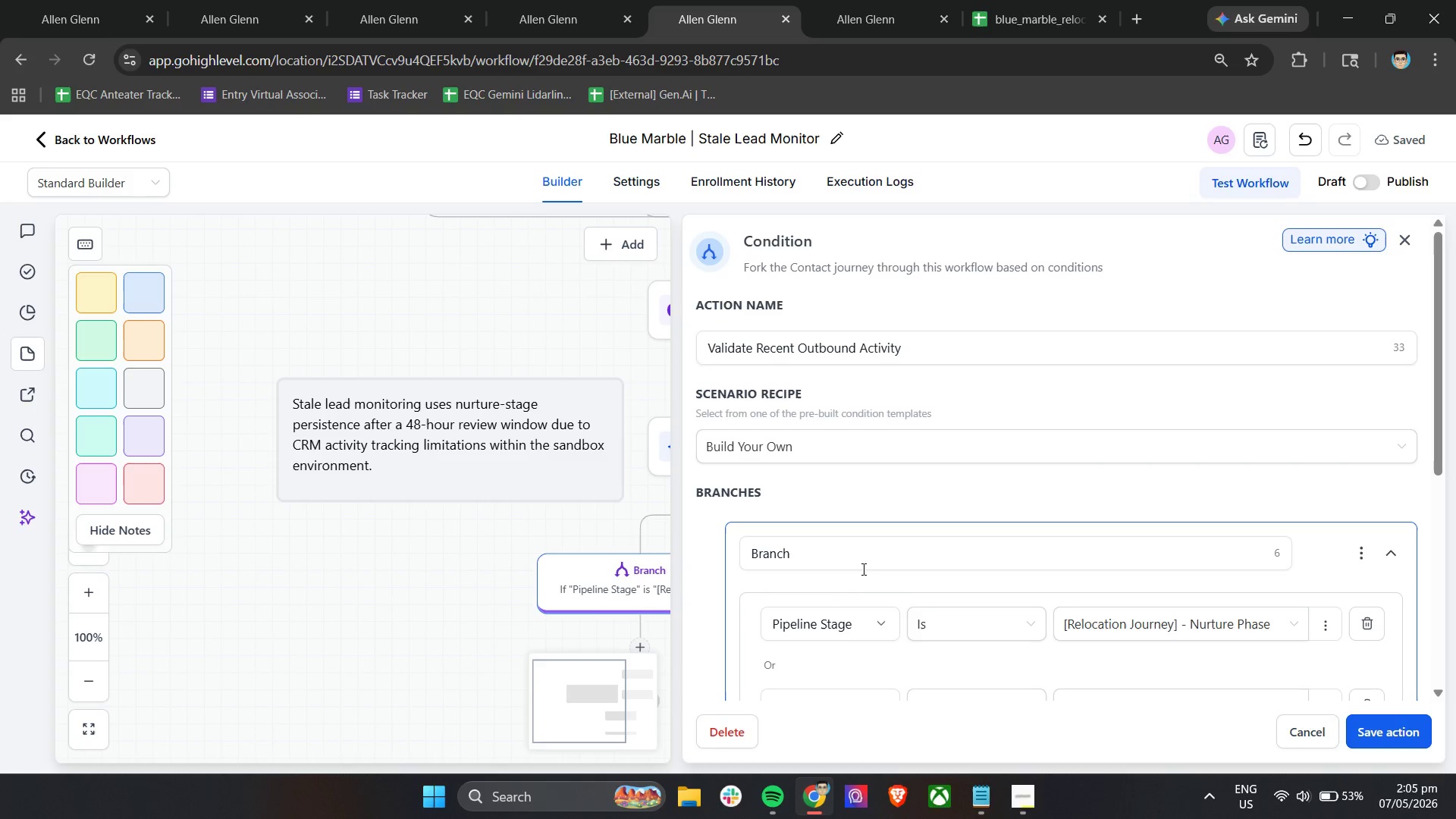 
double_click([862, 566])
 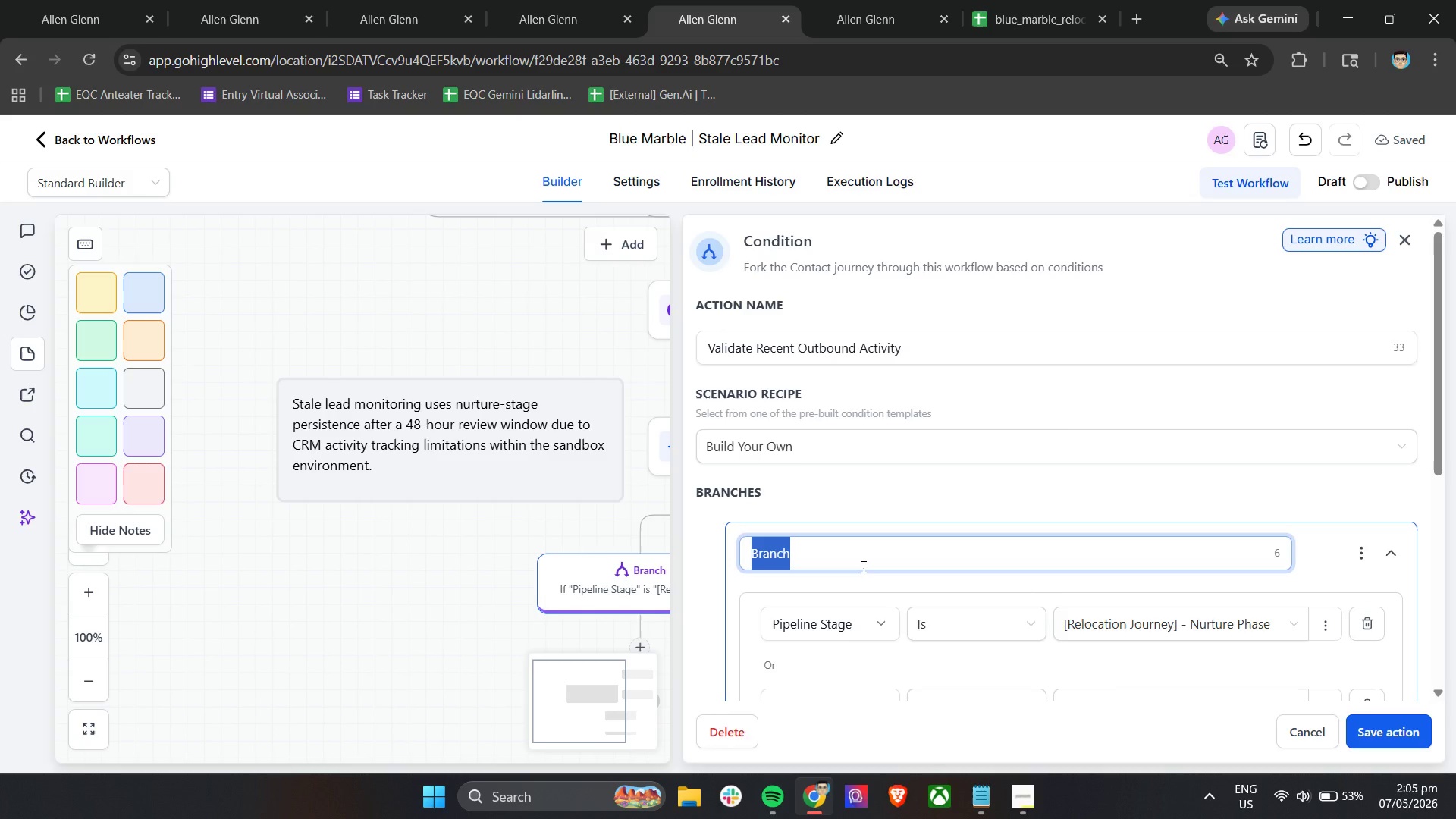 
type(Potential Stale Lead)
 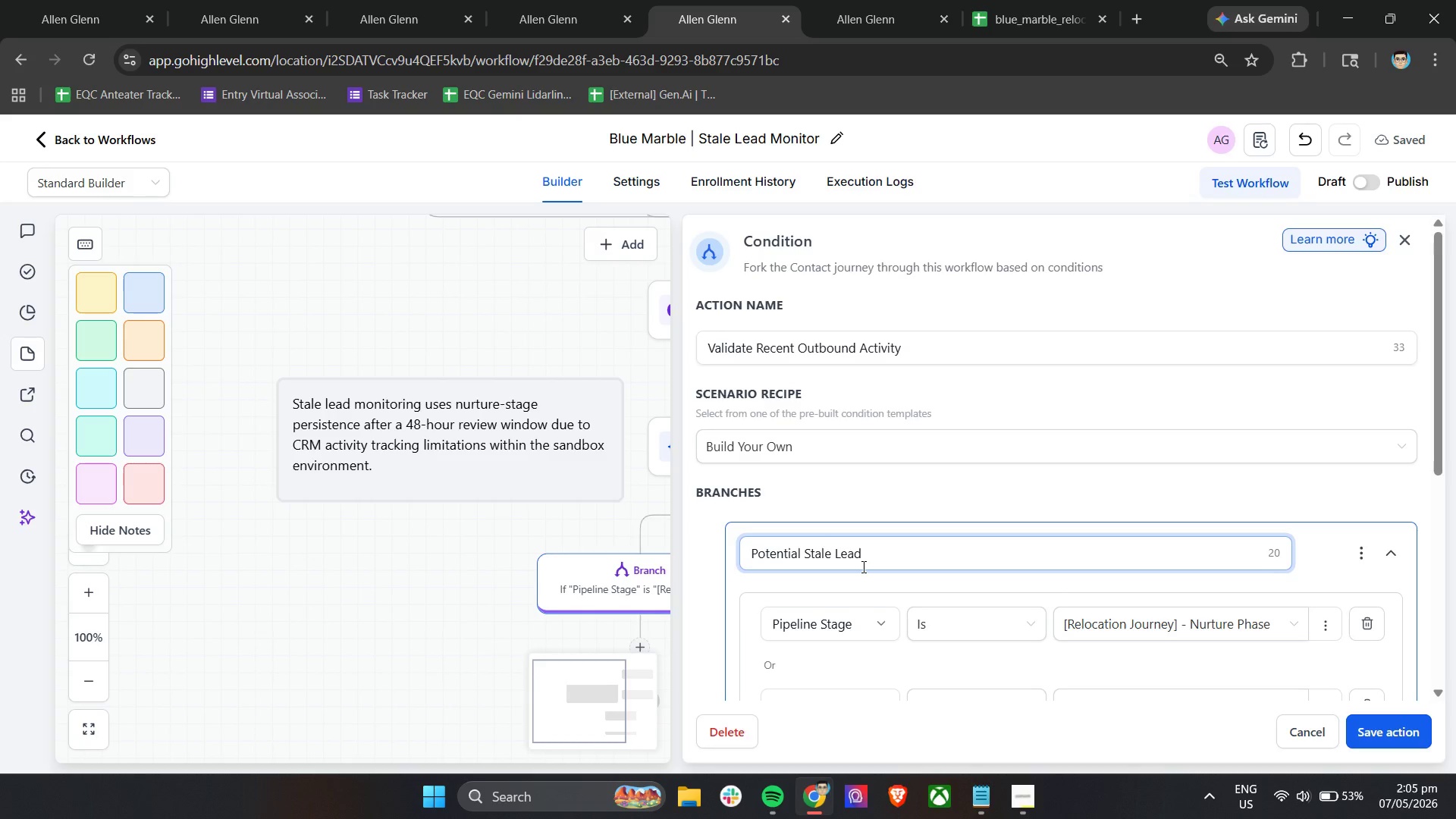 
scroll: coordinate [862, 566], scroll_direction: down, amount: 5.0
 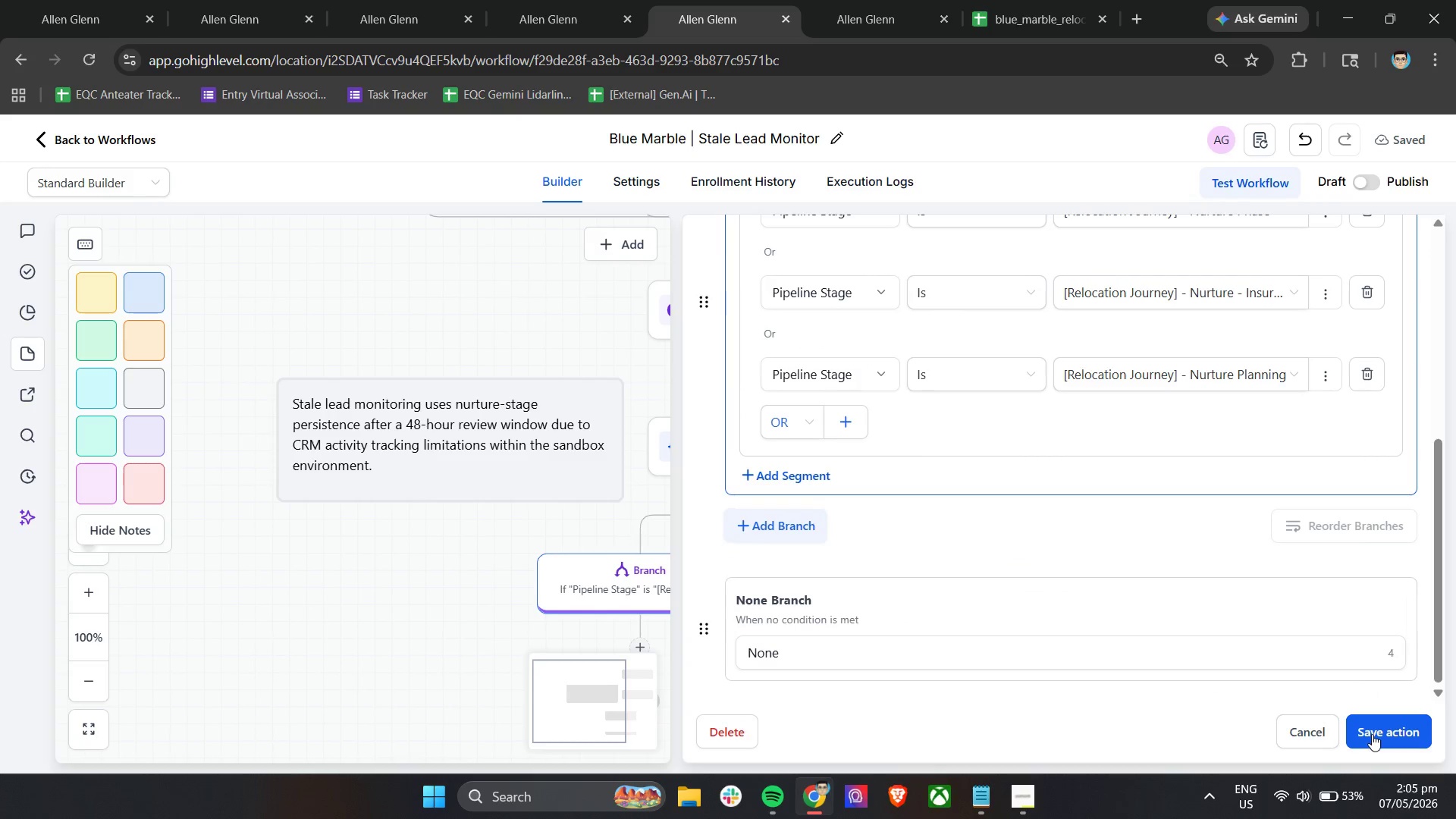 
double_click([853, 651])
 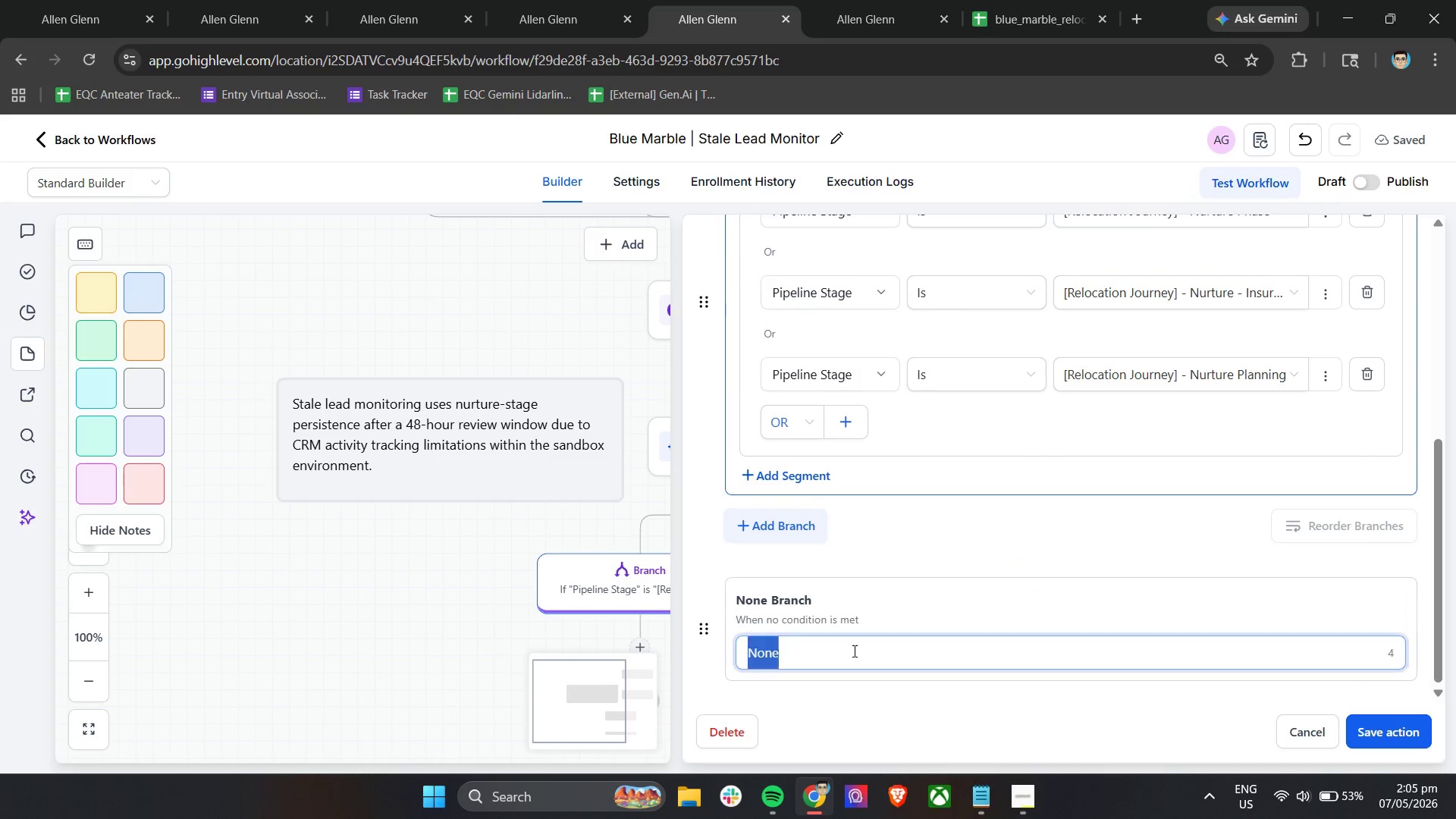 
scroll: coordinate [976, 587], scroll_direction: down, amount: 3.0
 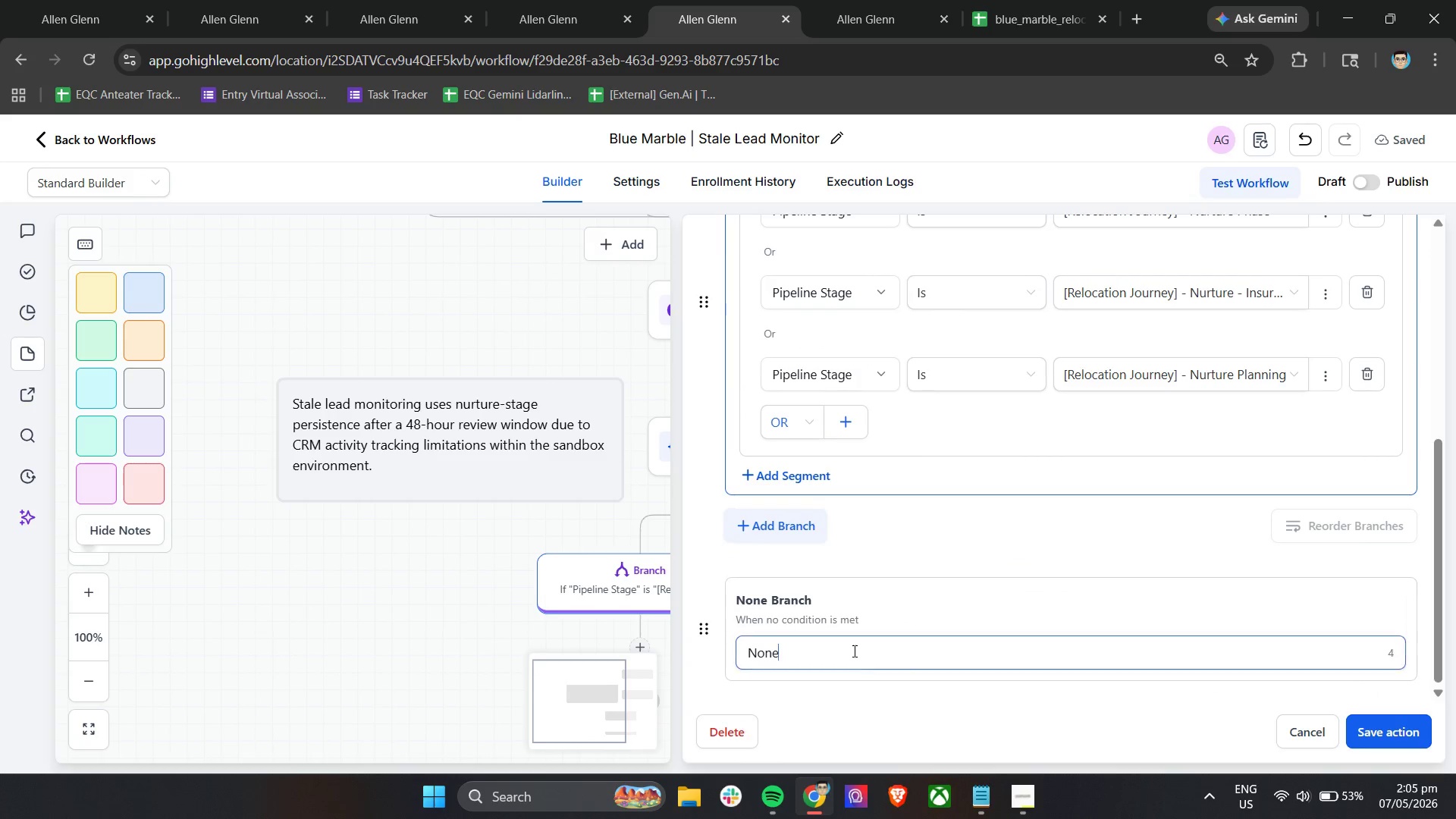 
triple_click([853, 651])
 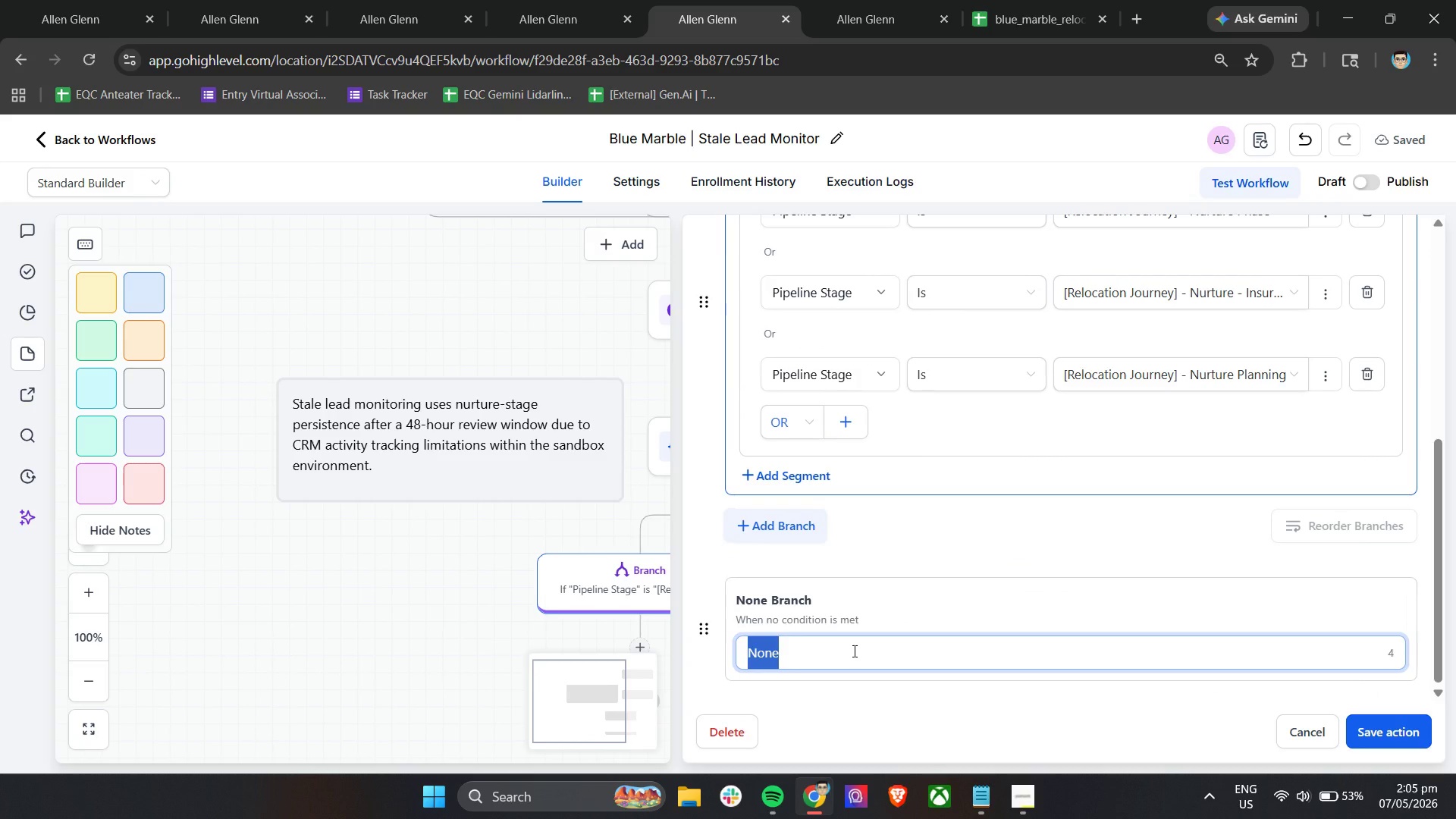 
type(Lead Progressed Successfully)
 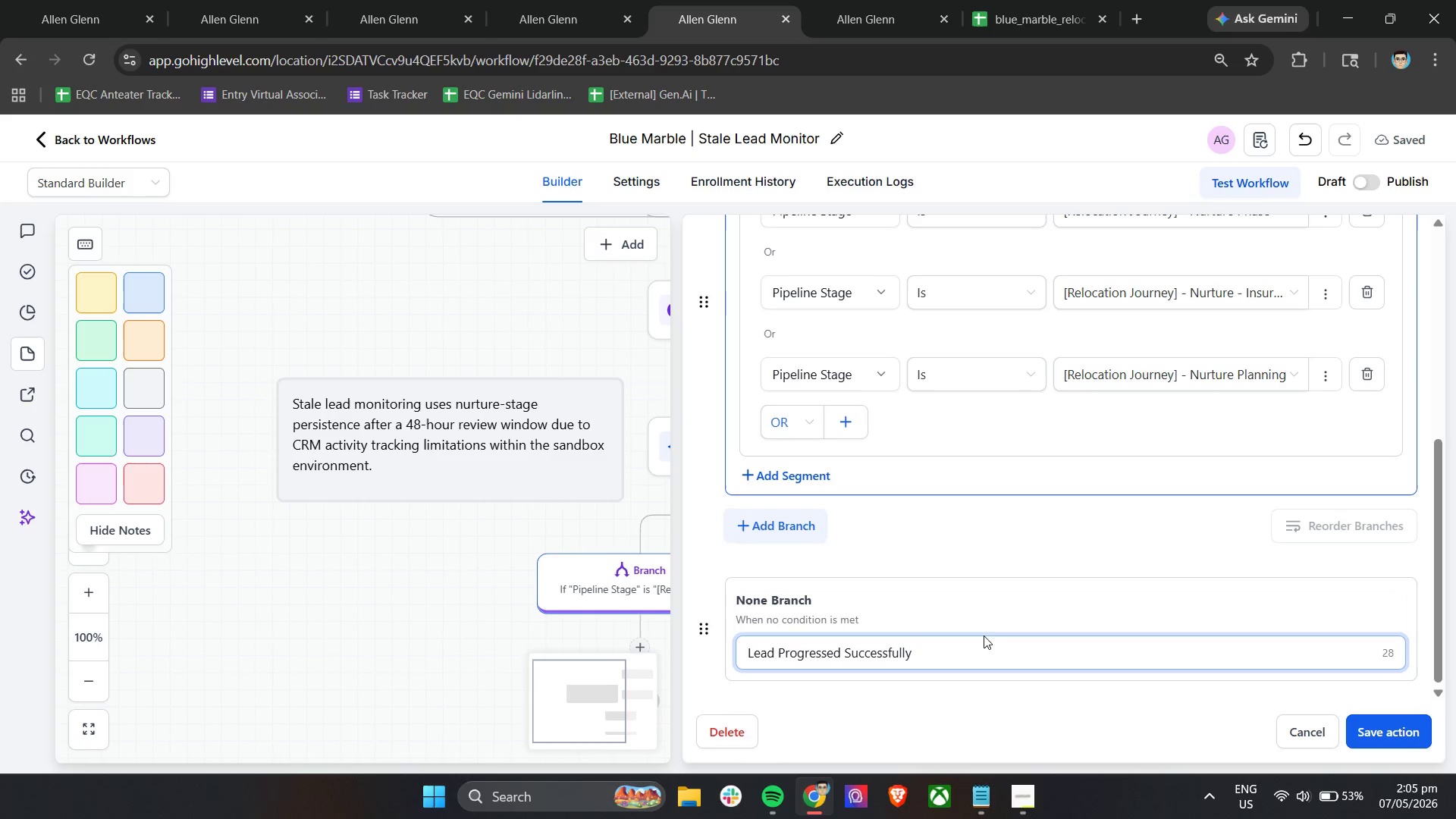 
left_click([1401, 741])
 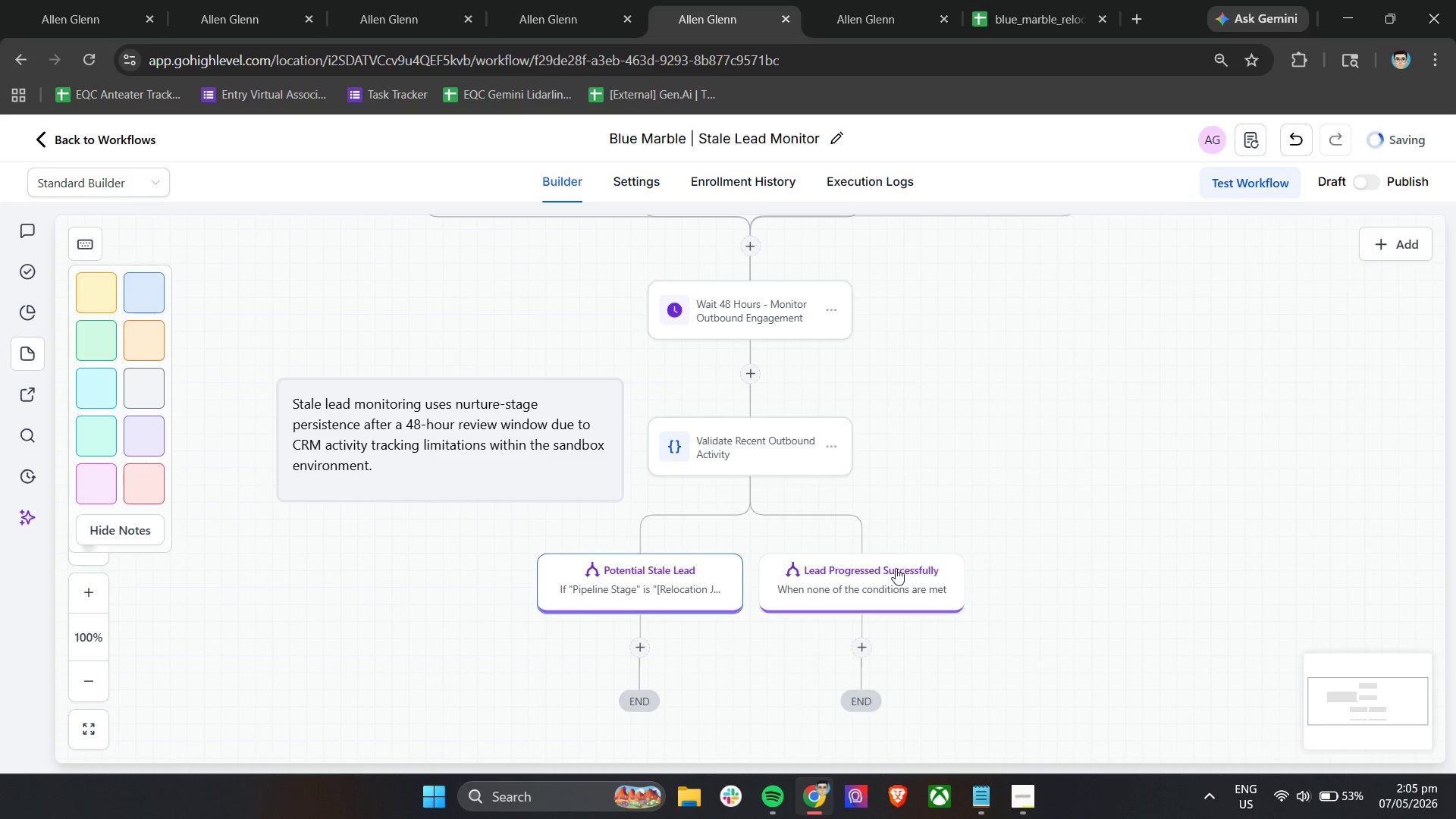 
scroll: coordinate [896, 568], scroll_direction: down, amount: 5.0
 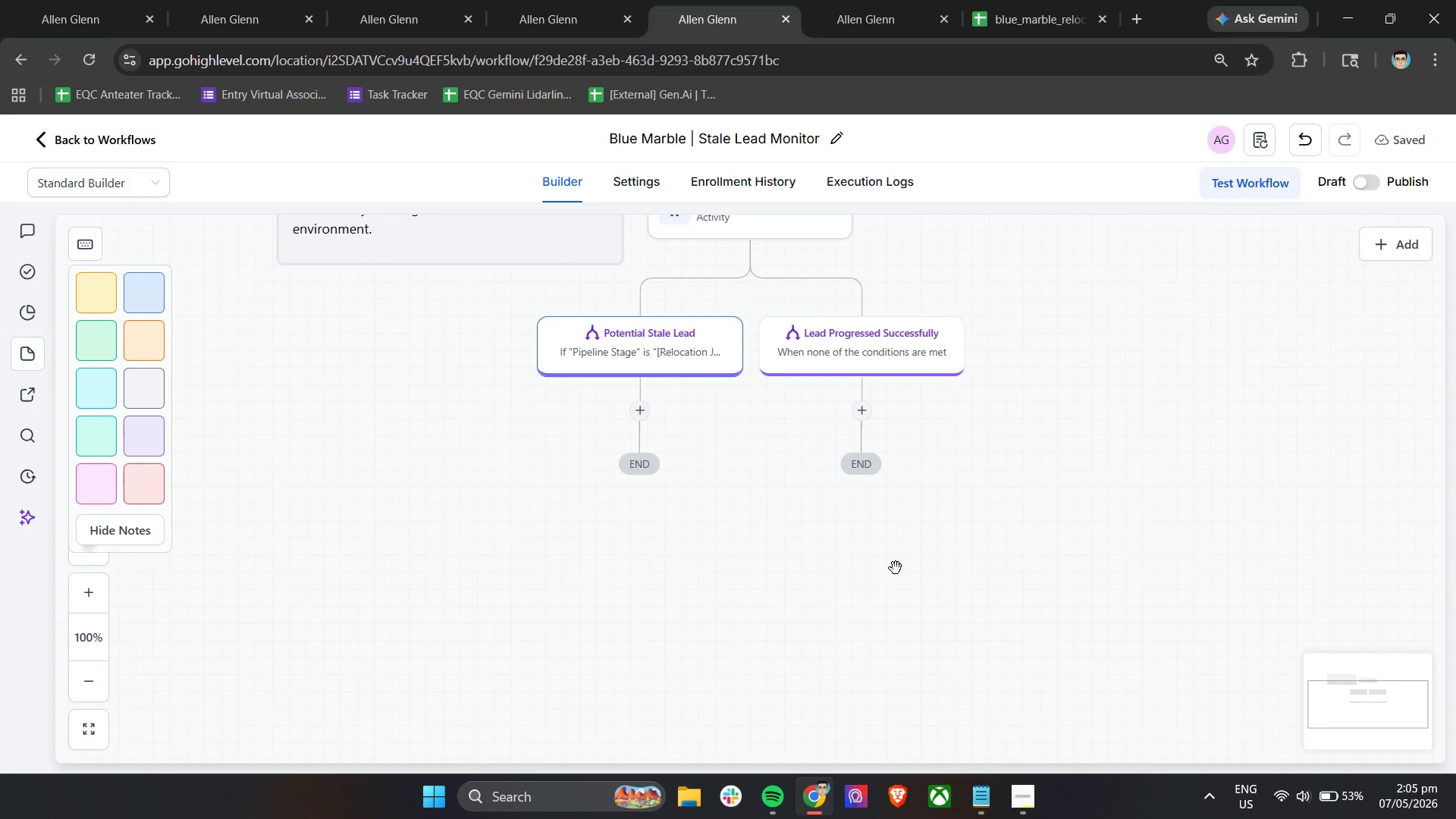 
wait(13.68)
 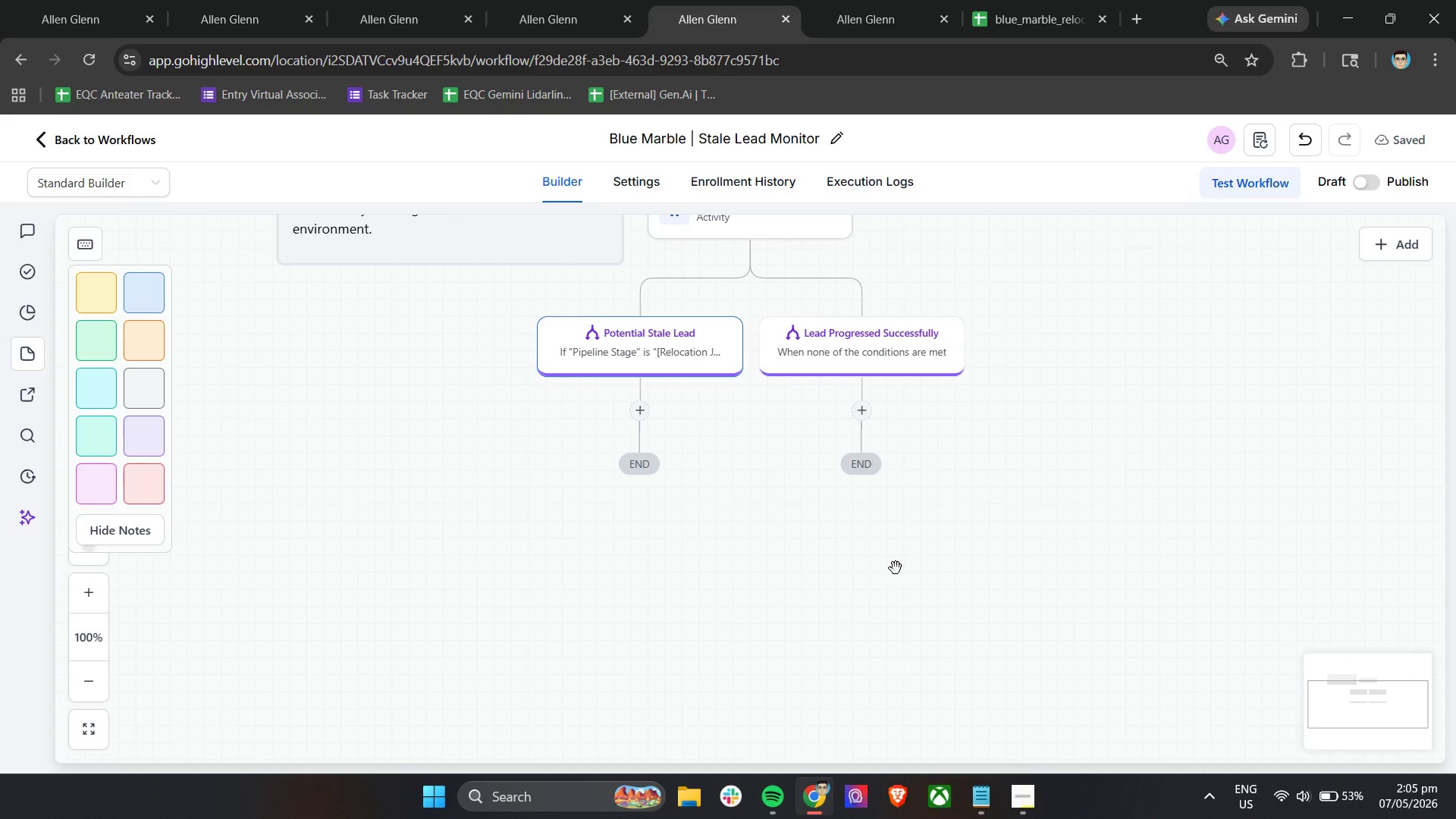 
left_click([32, 353])
 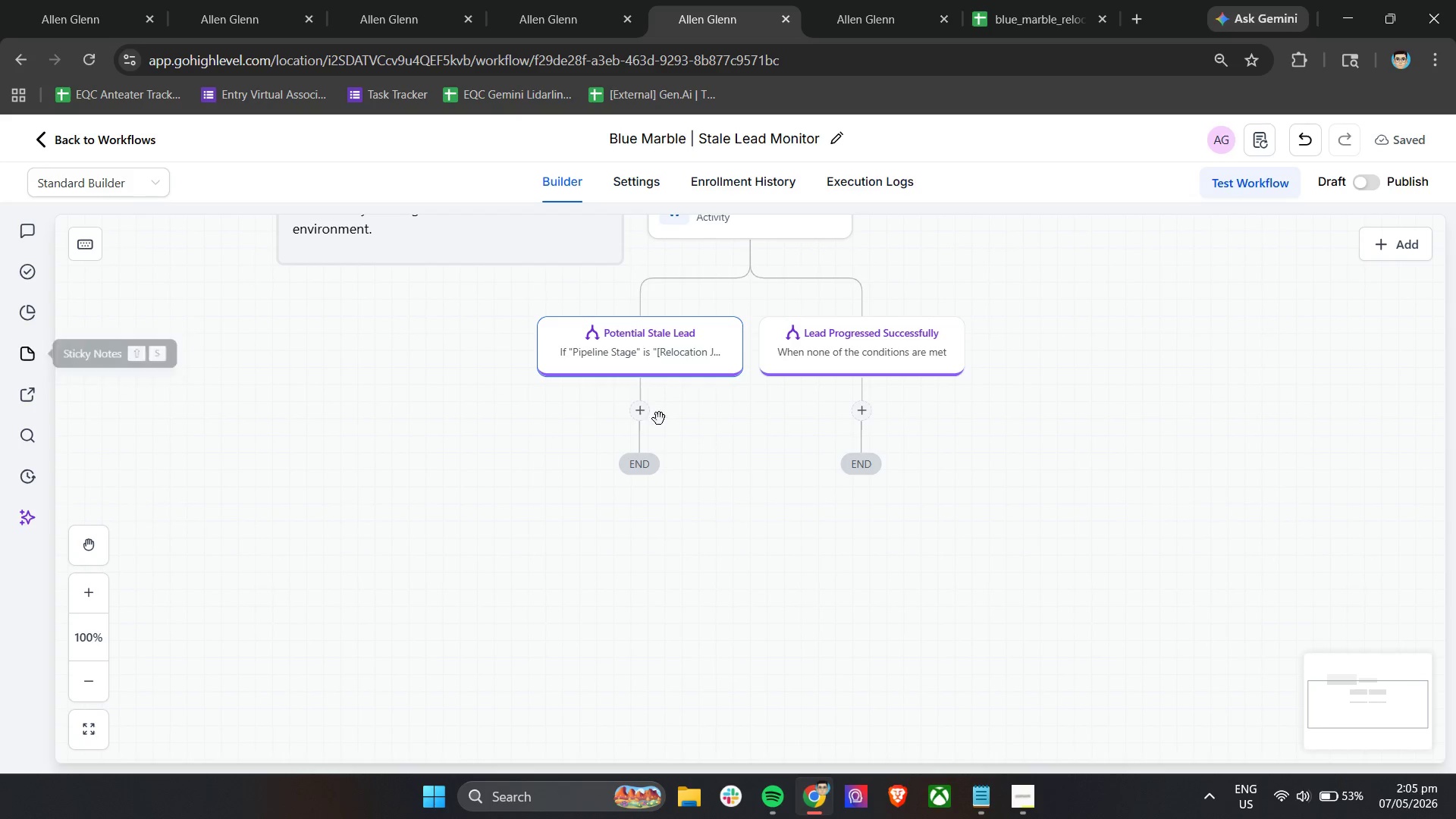 
left_click([640, 406])
 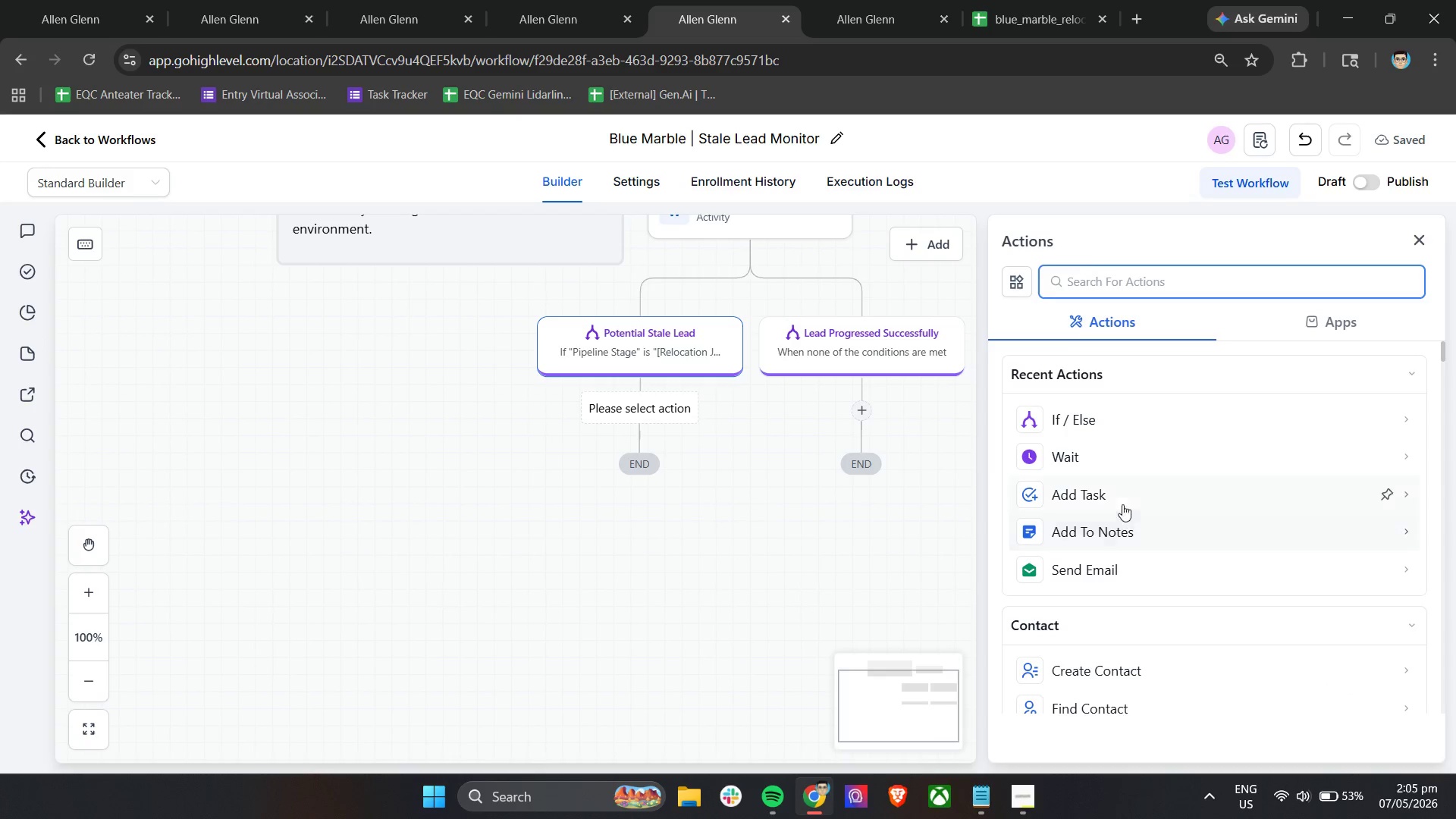 
type(tg)
 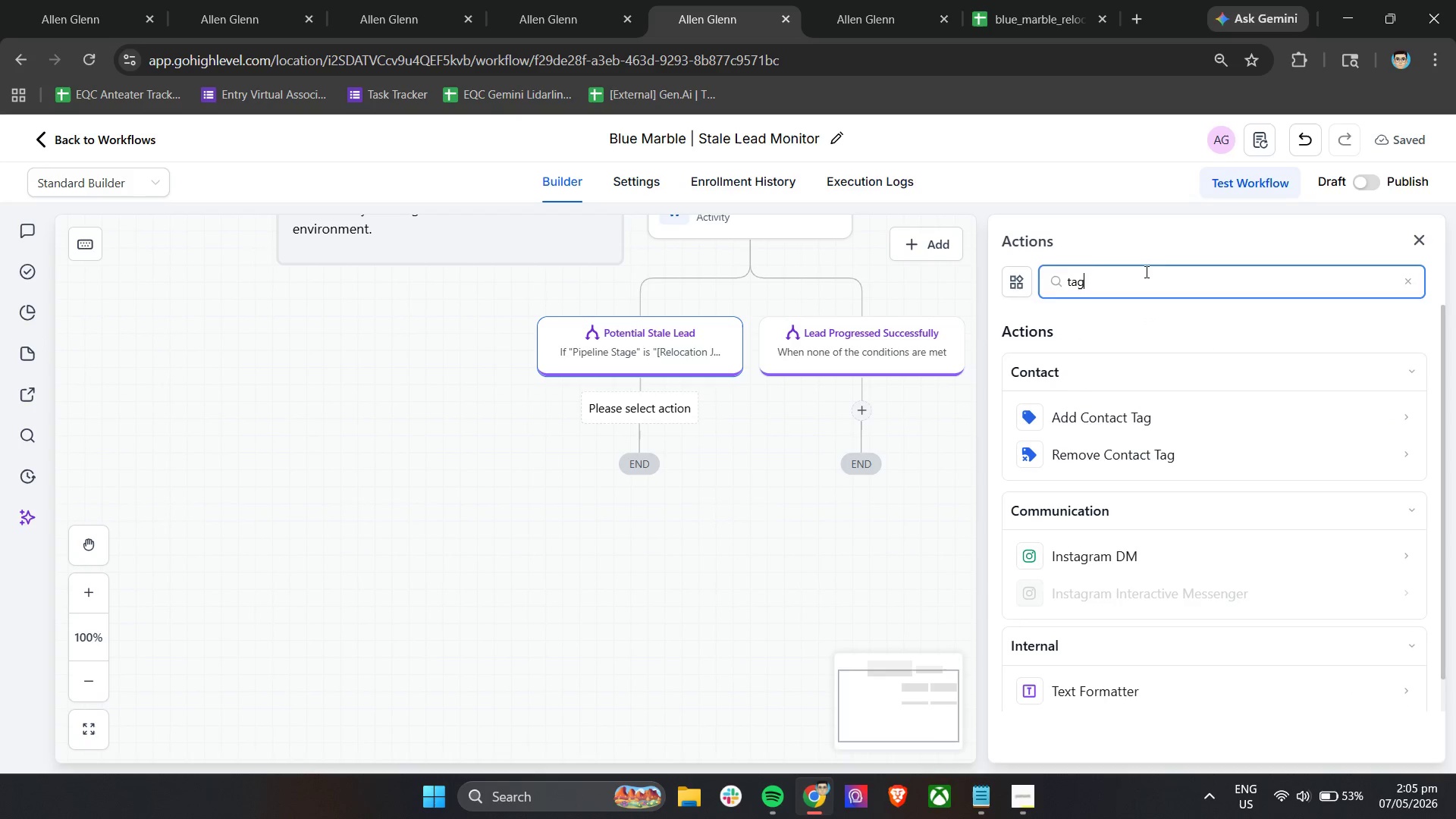 
hold_key(key=A, duration=0.31)
 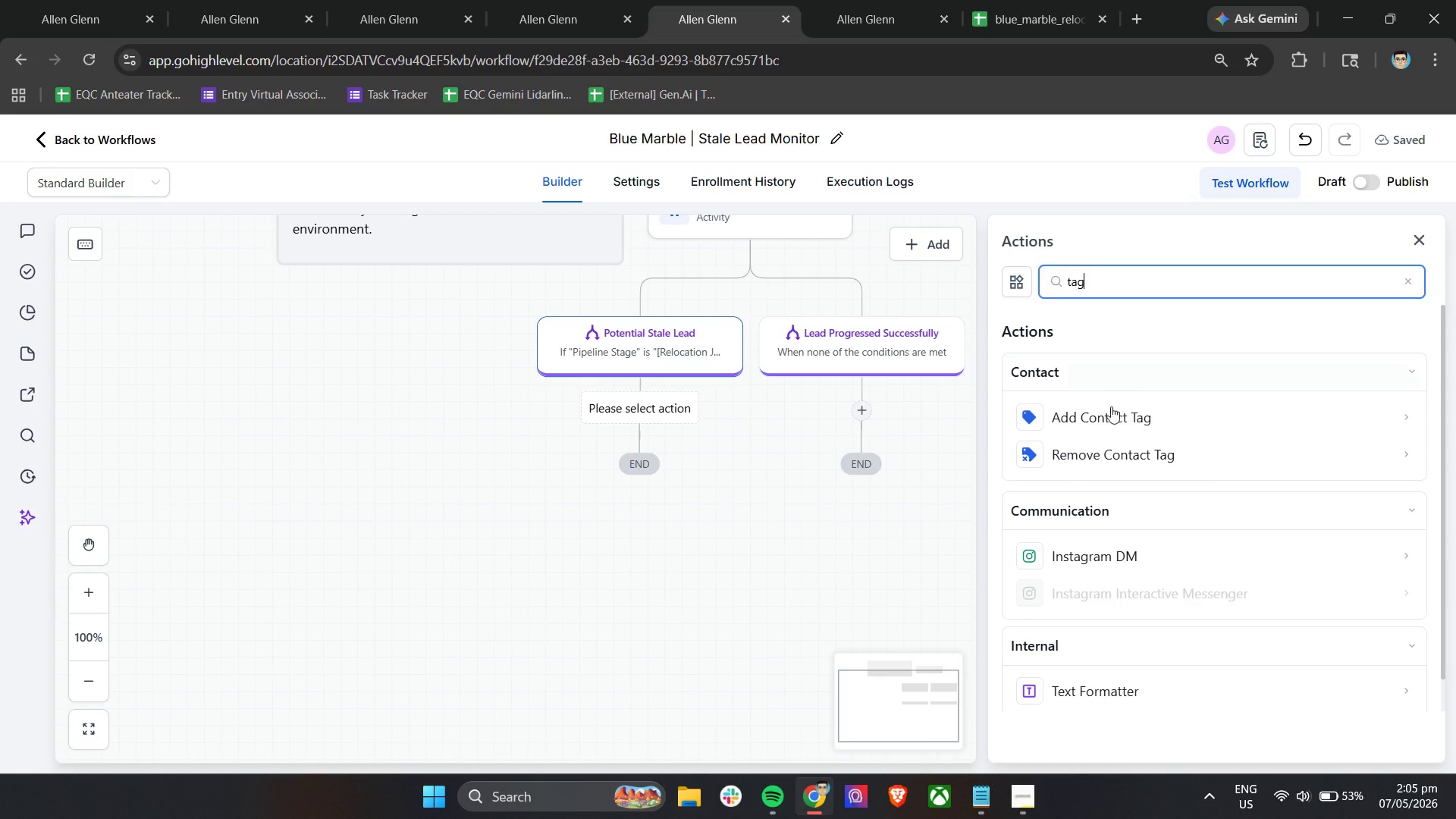 
left_click([1109, 423])
 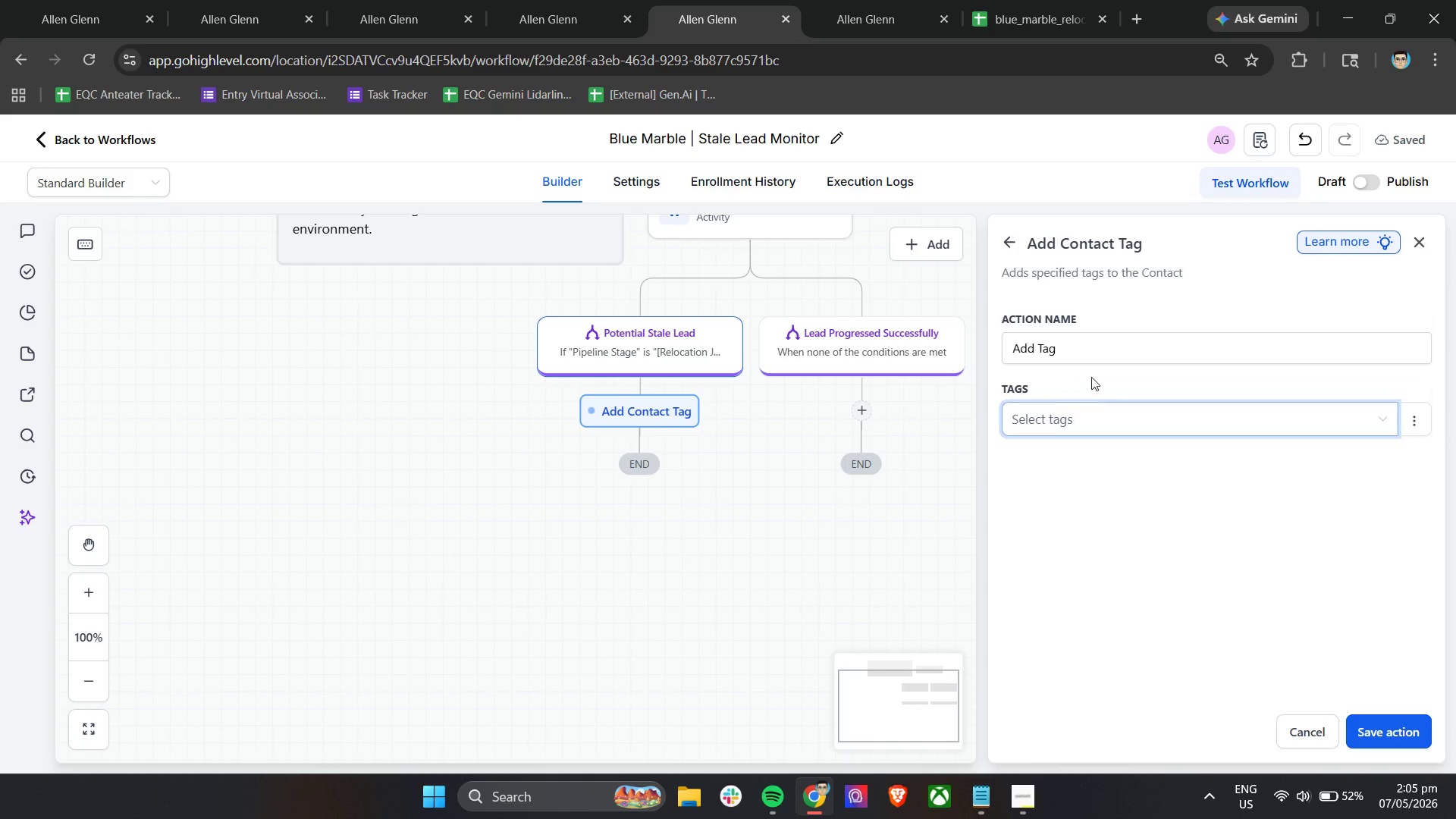 
left_click_drag(start_coordinate=[1106, 321], to_coordinate=[1105, 328])
 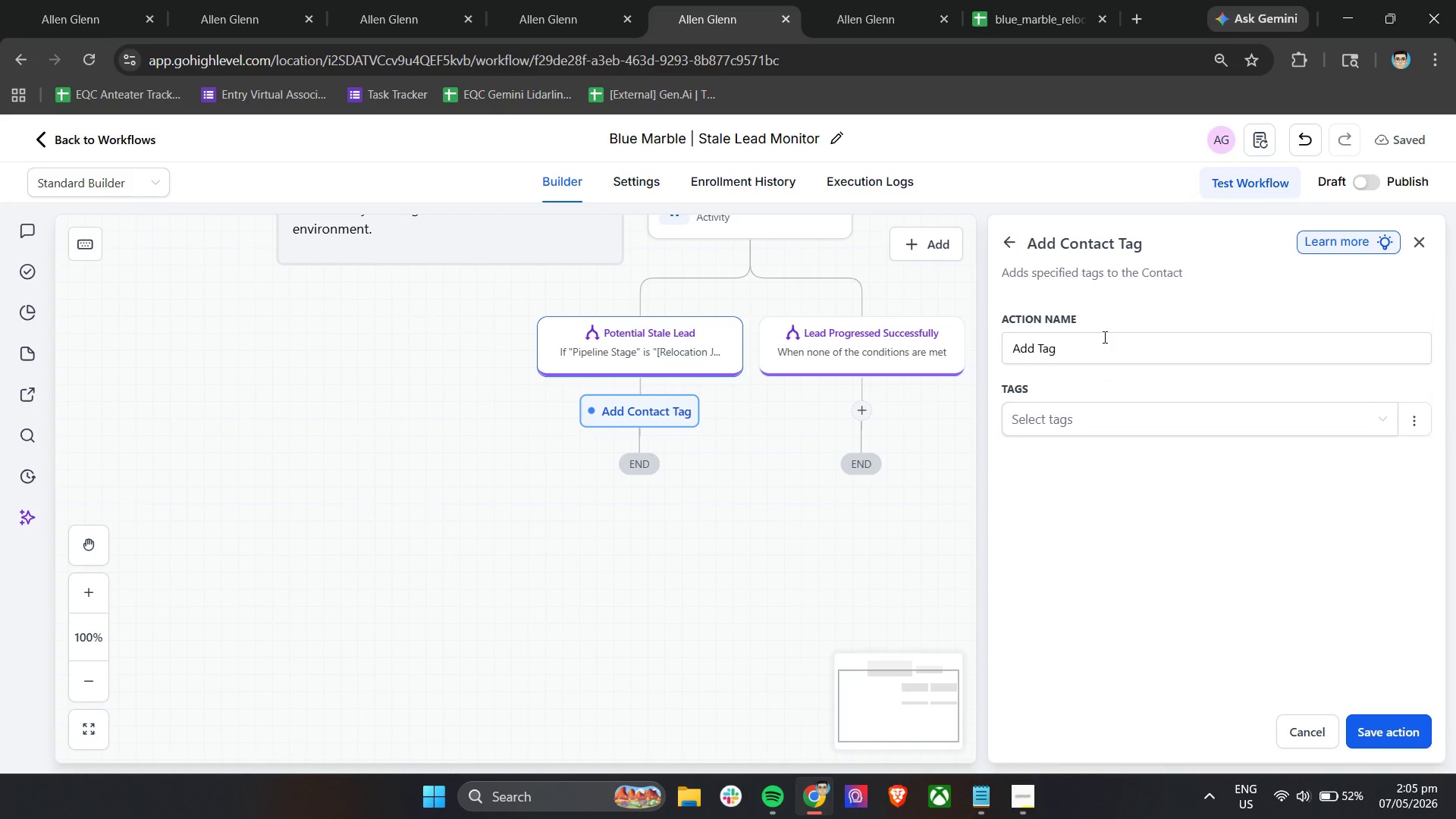 
double_click([1103, 337])
 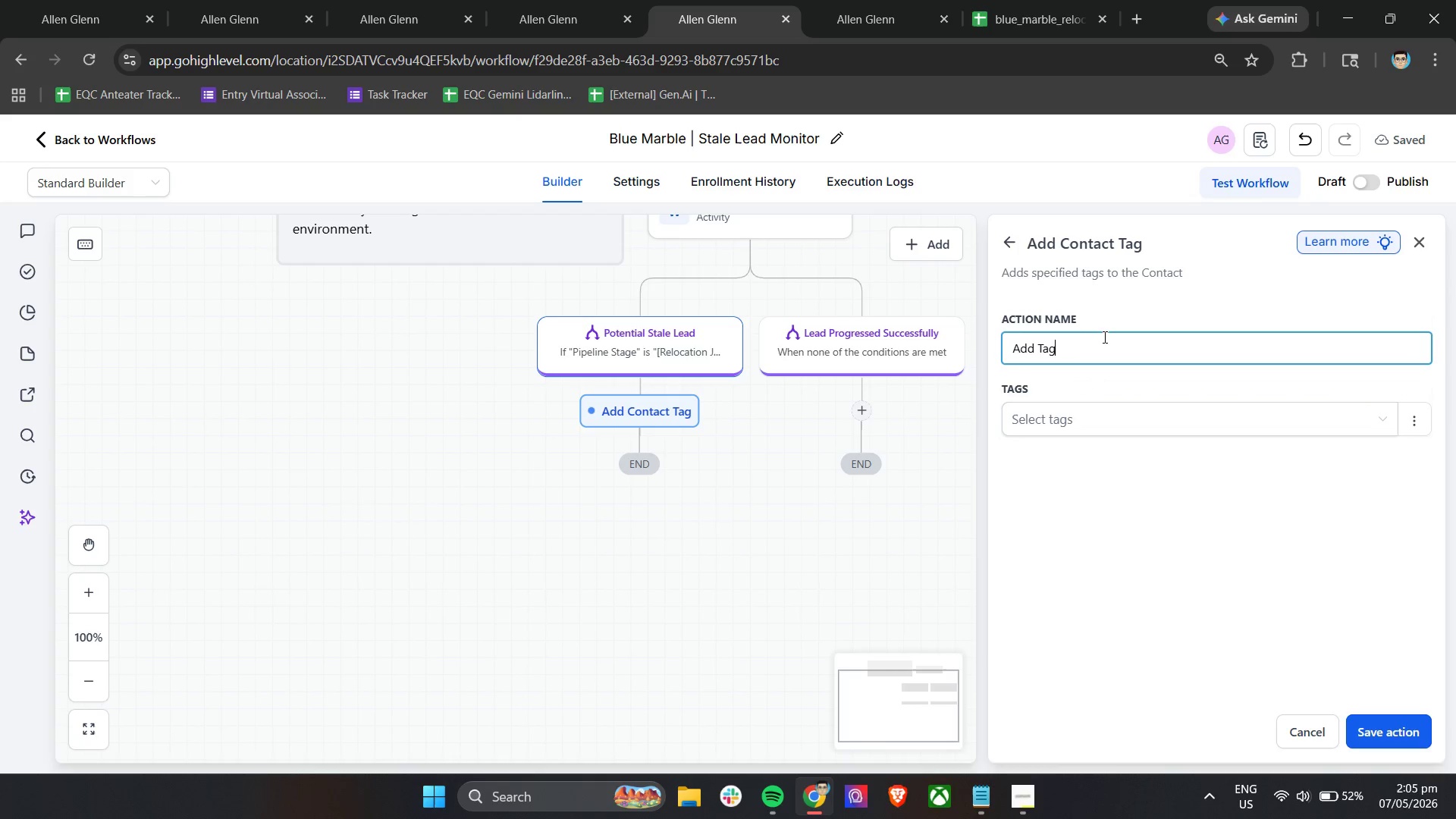 
triple_click([1103, 337])
 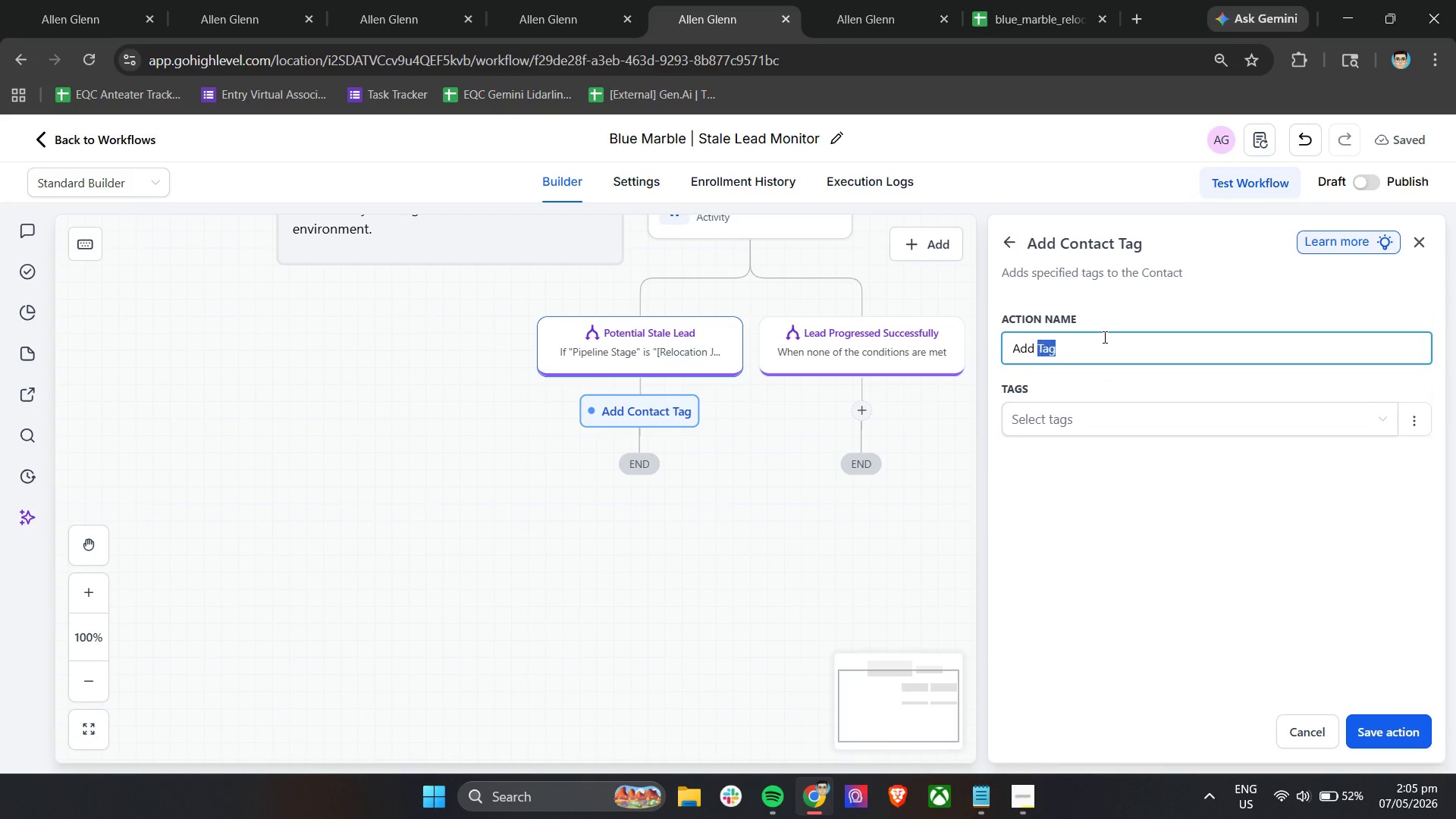 
triple_click([1103, 337])
 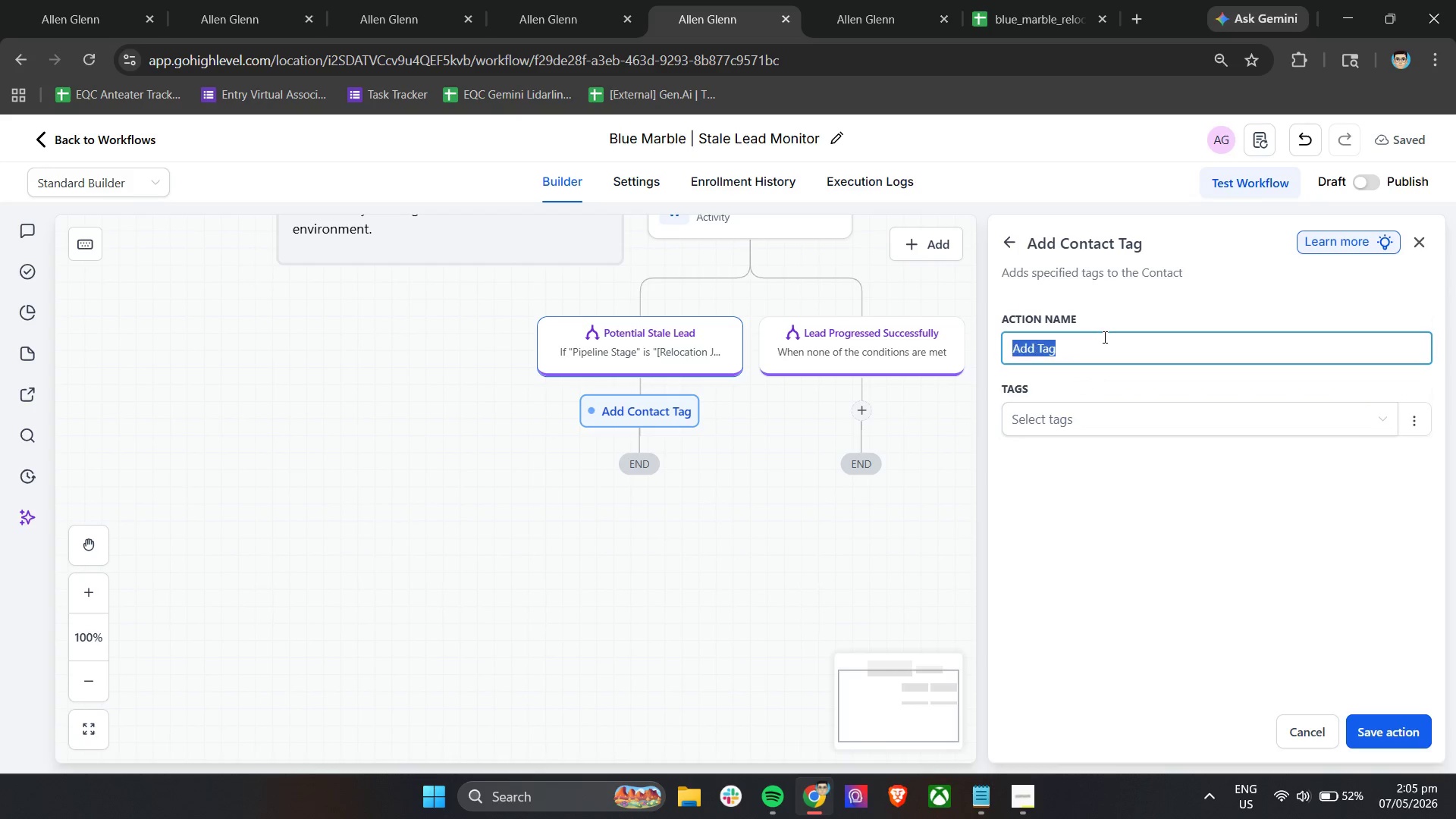 
type(Tag Lead - Stale Nurture Opportunity)
 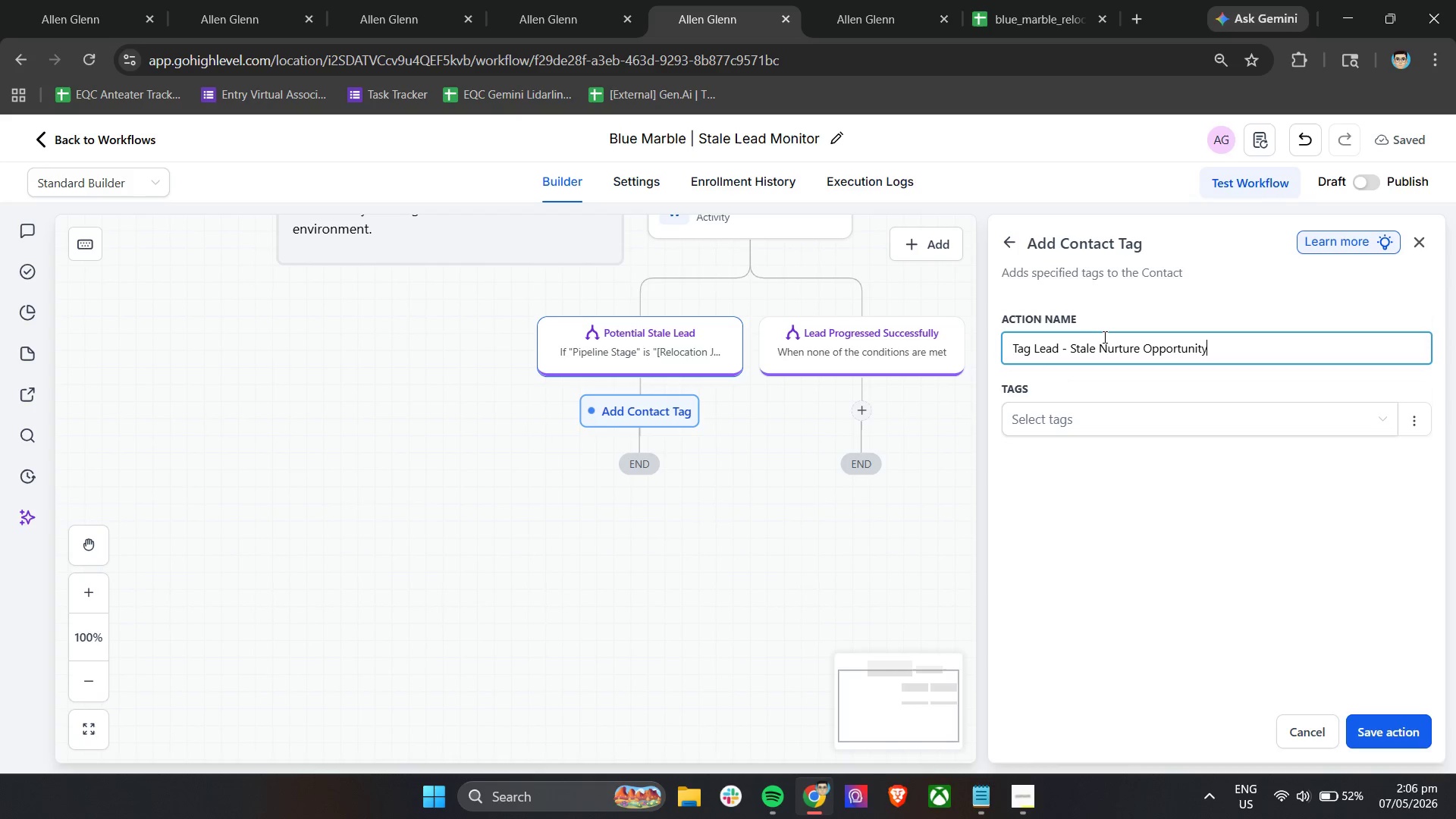 
left_click([1112, 516])
 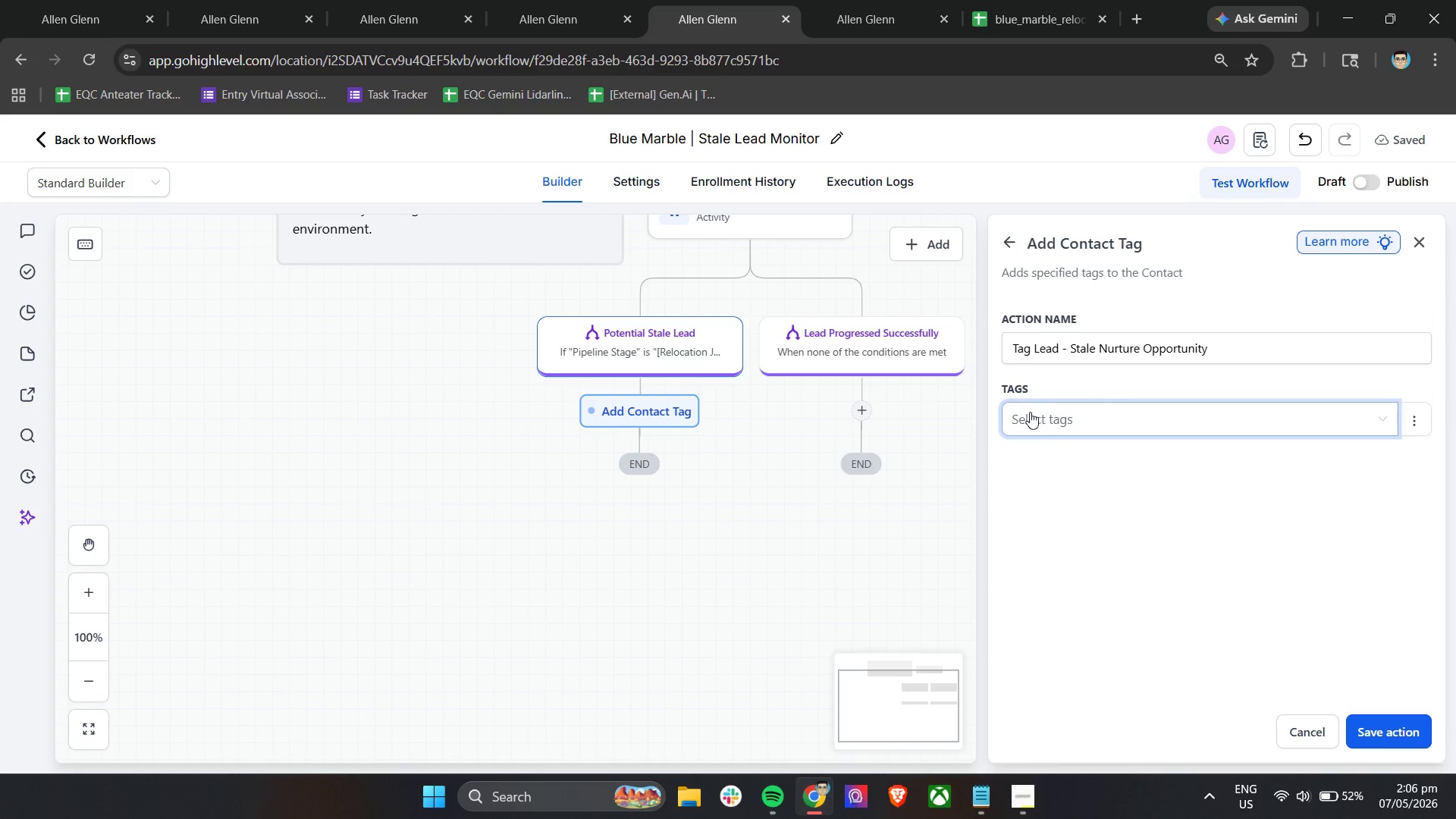 
scroll: coordinate [1101, 387], scroll_direction: down, amount: 2.0
 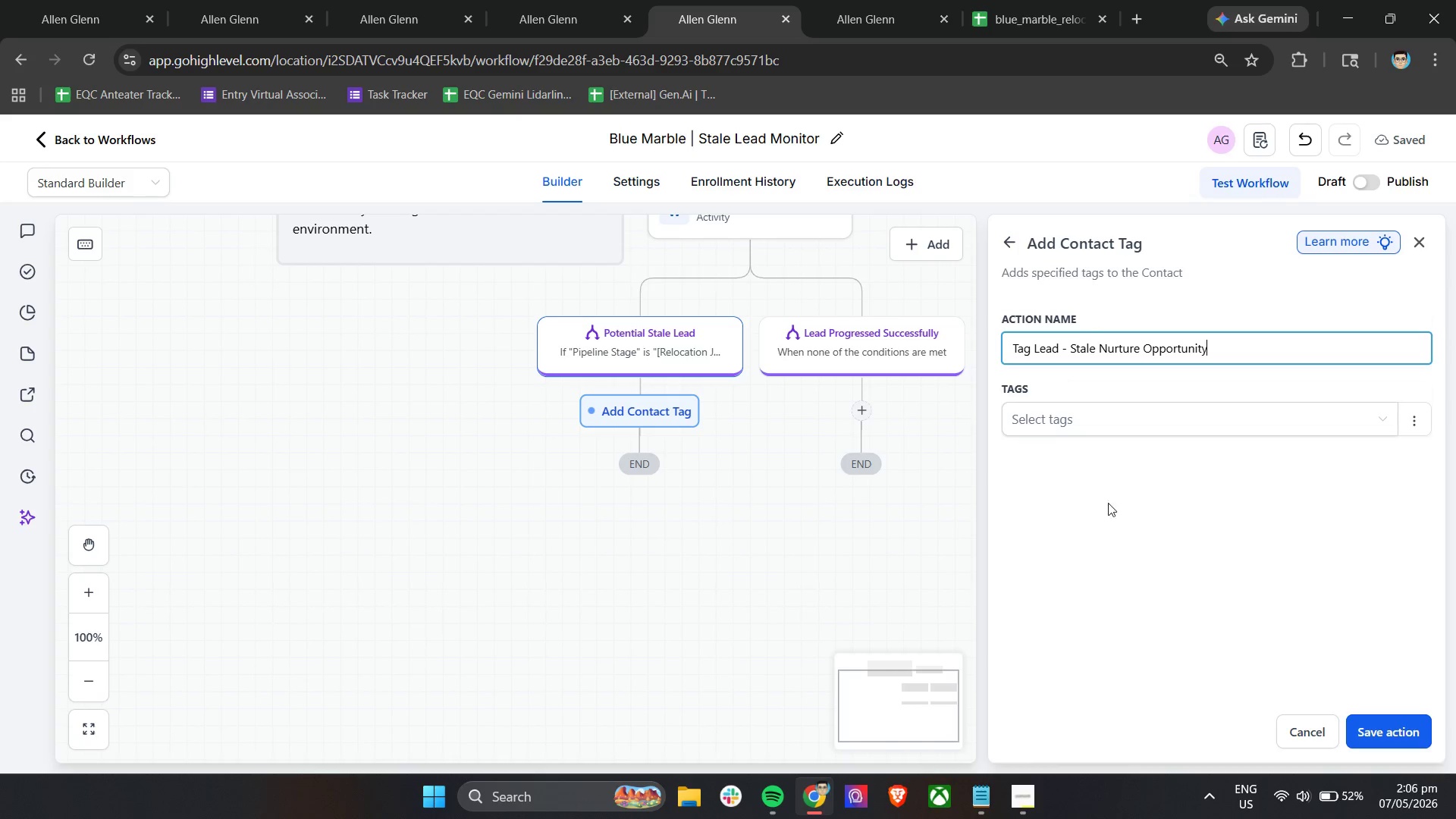 
type(stale-lead)
 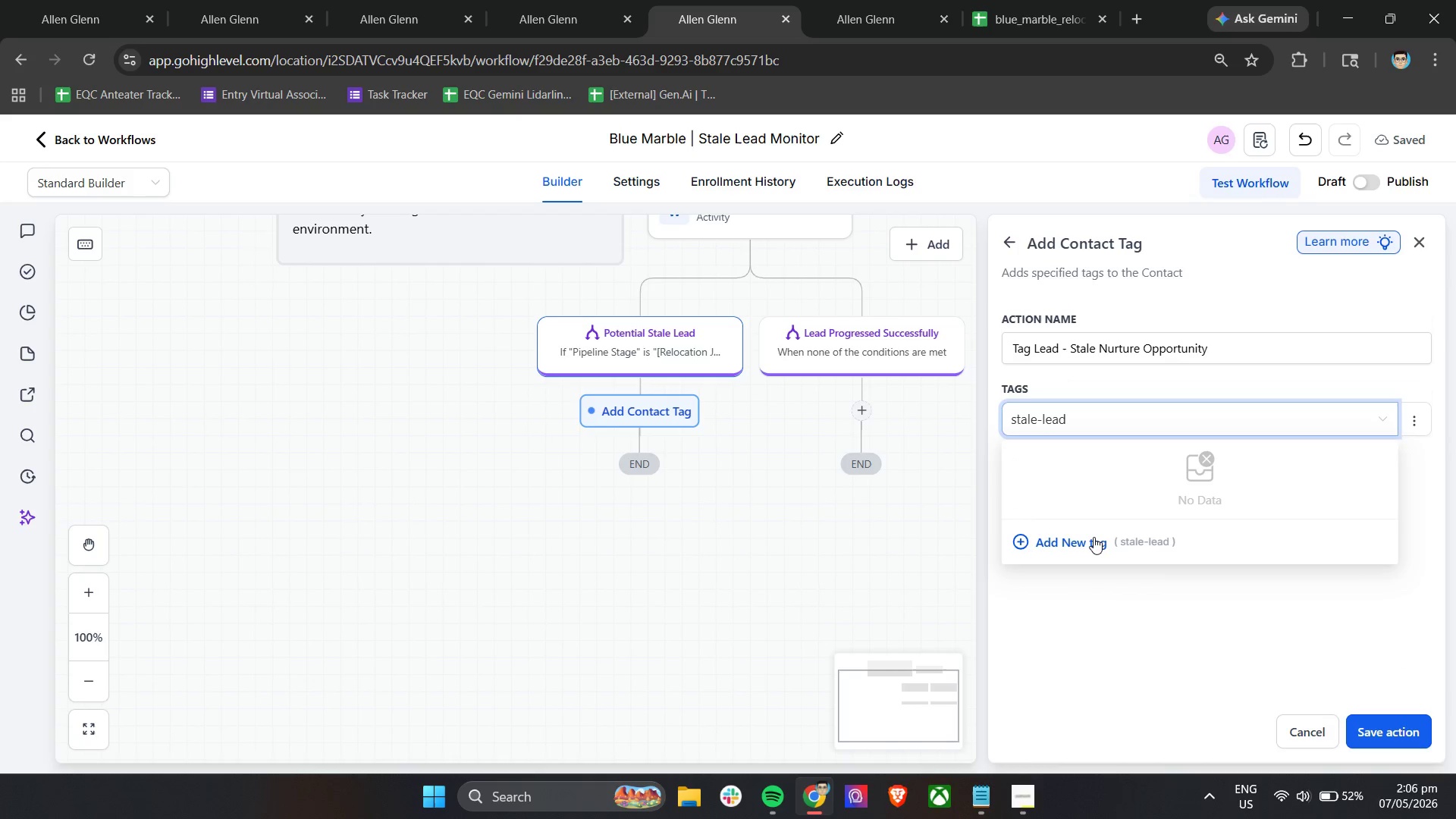 
left_click([1094, 537])
 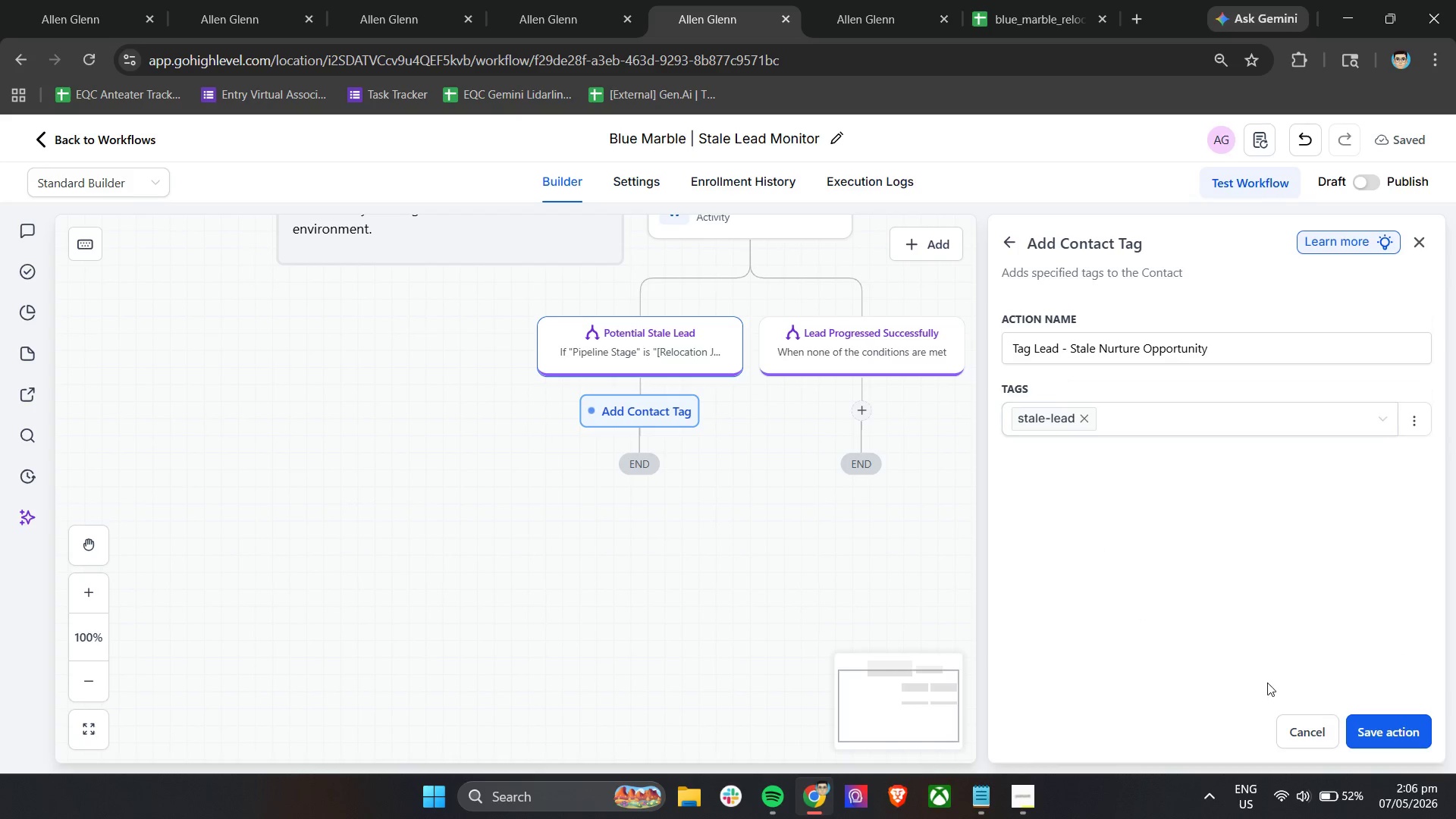 
left_click([1380, 736])
 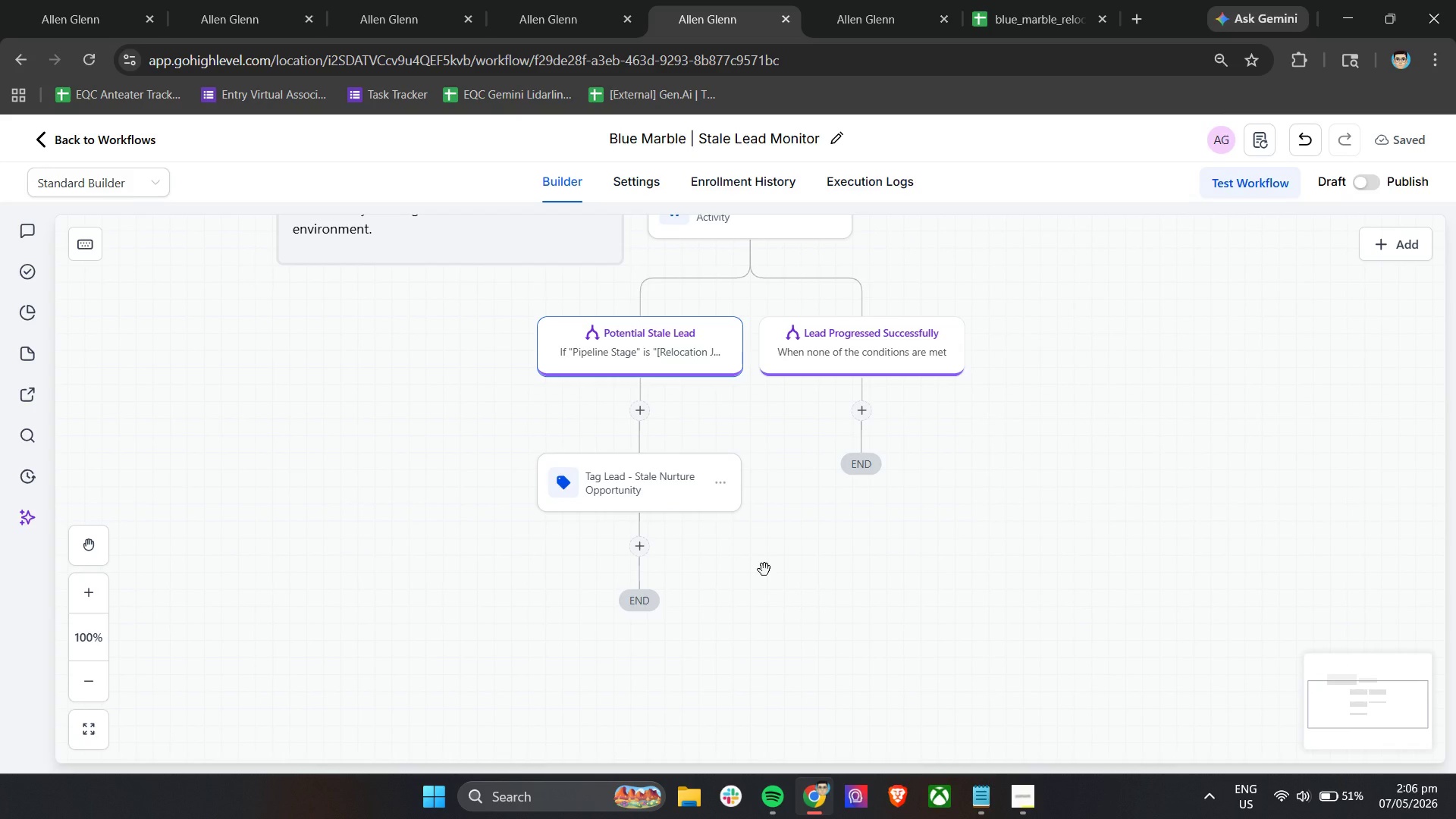 
wait(26.19)
 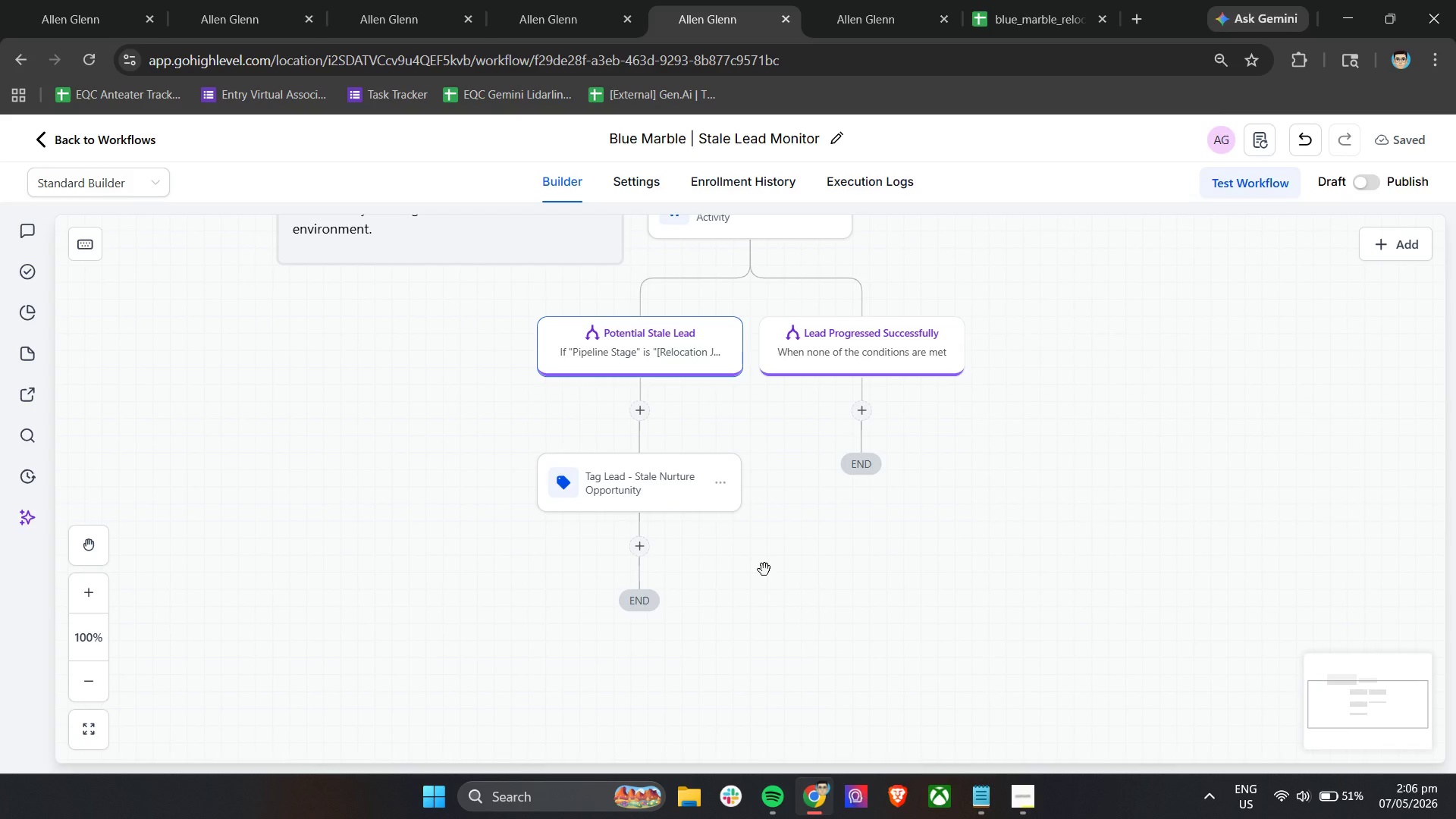 
left_click([632, 556])
 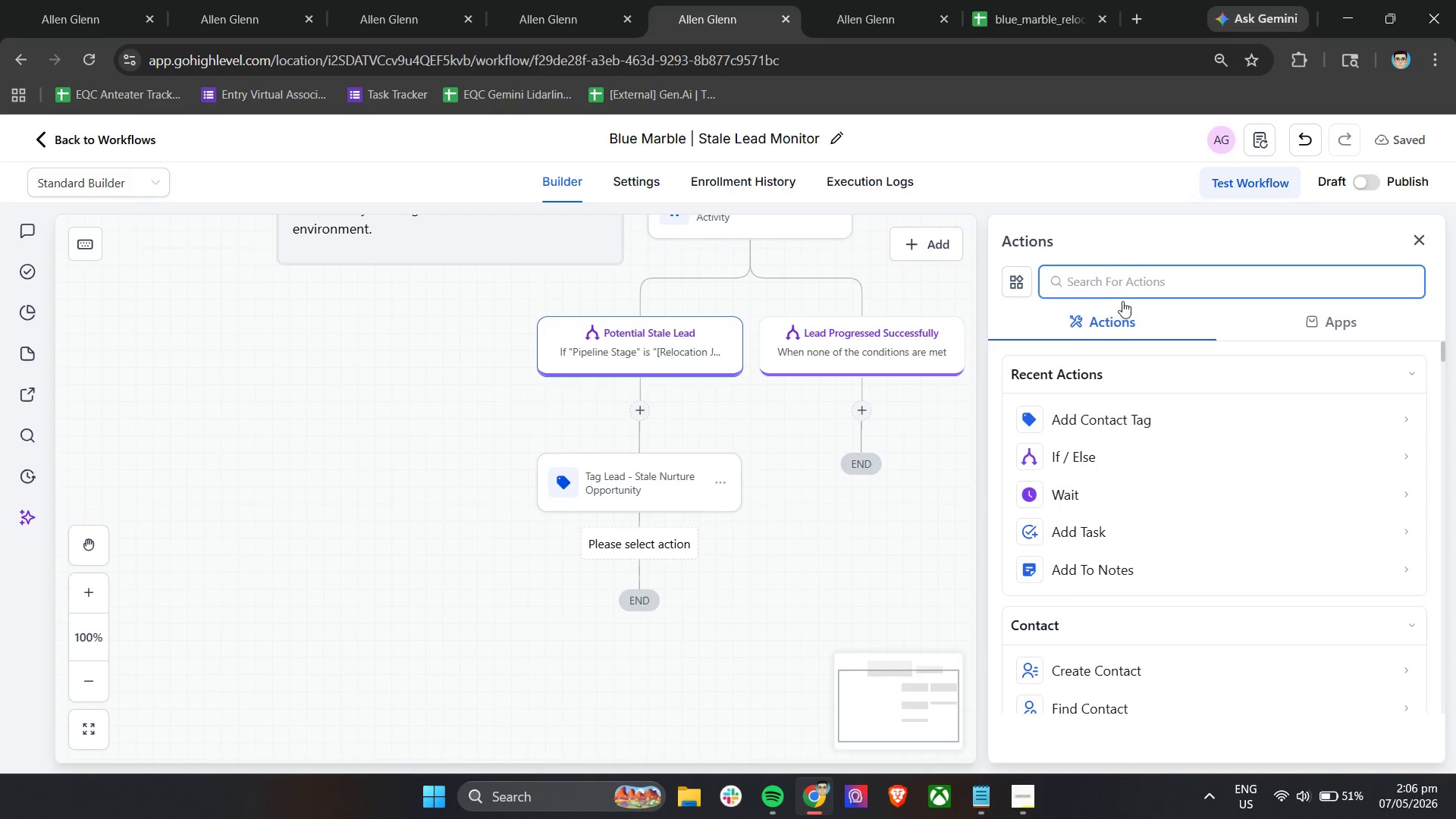 
left_click([1138, 265])
 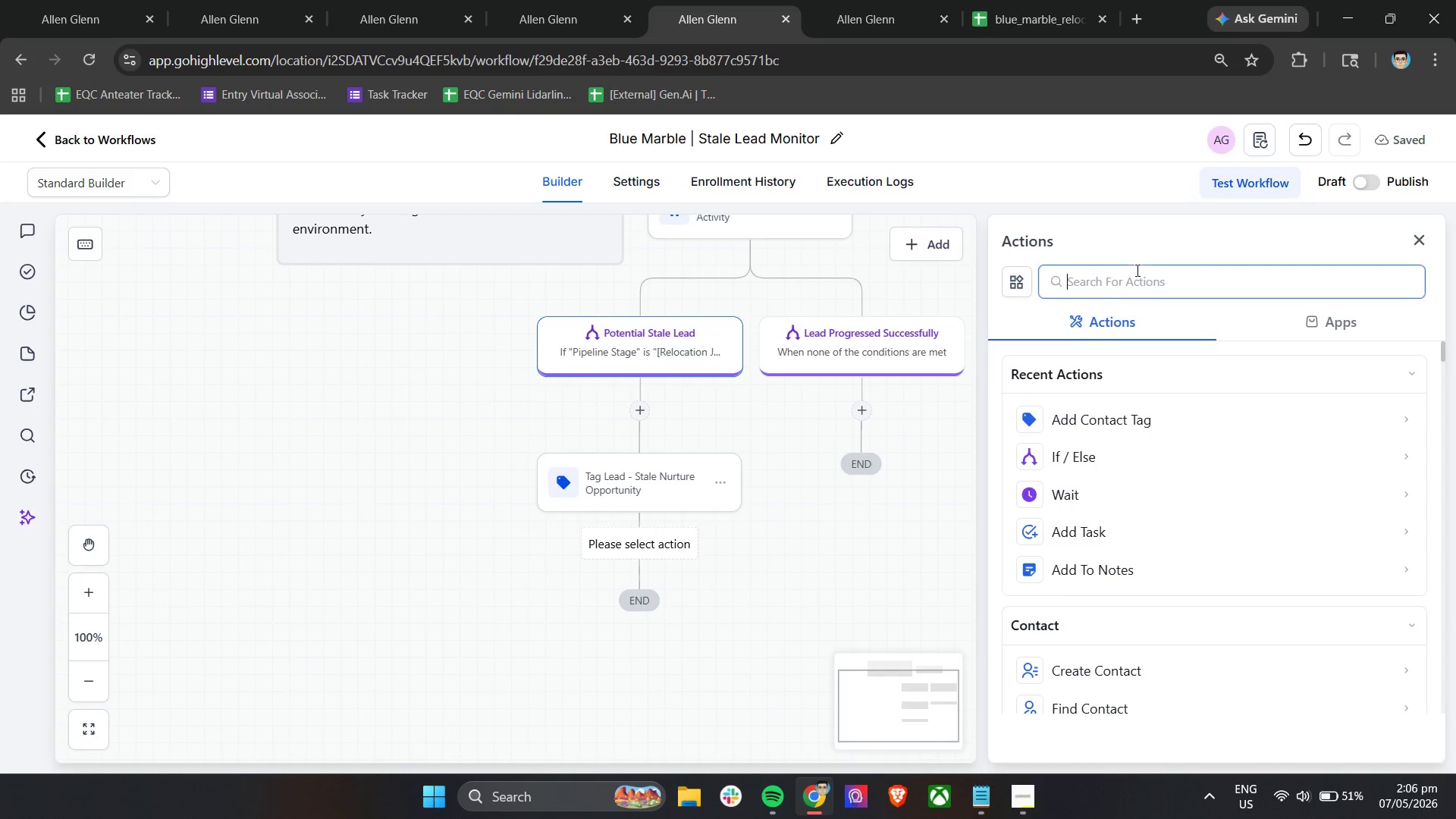 
type(send)
 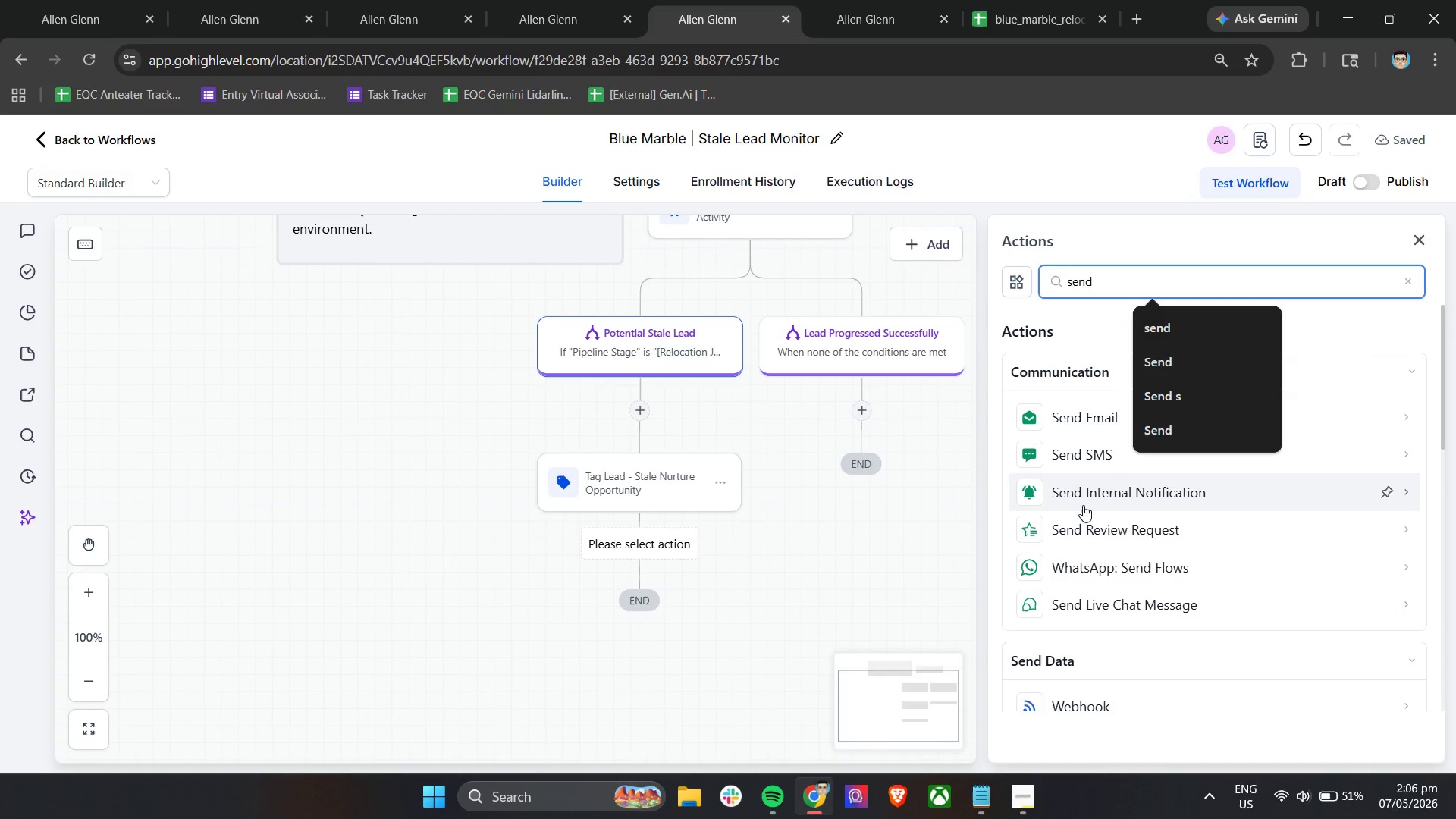 
left_click([1090, 497])
 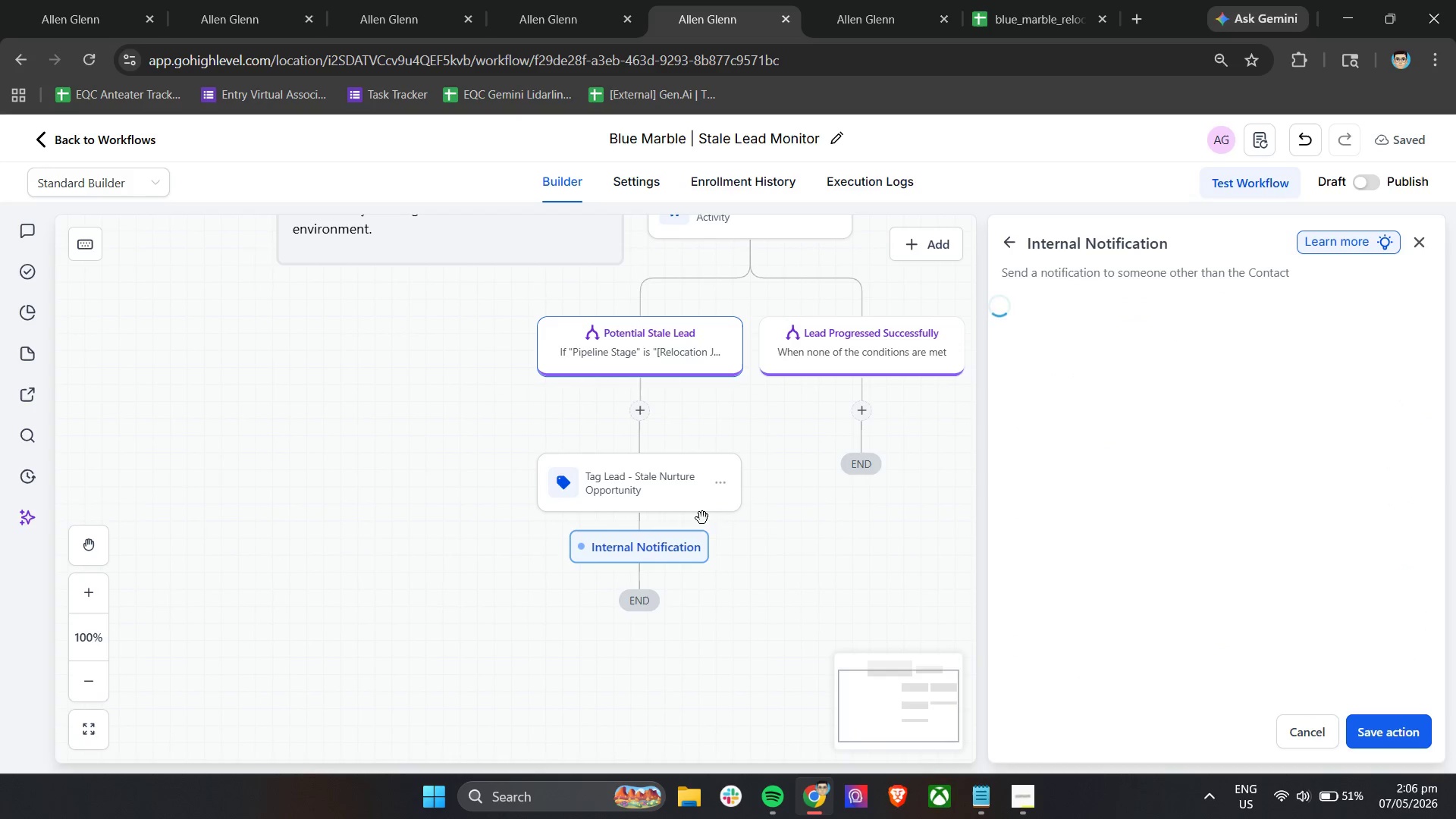 
mouse_move([1068, 421])
 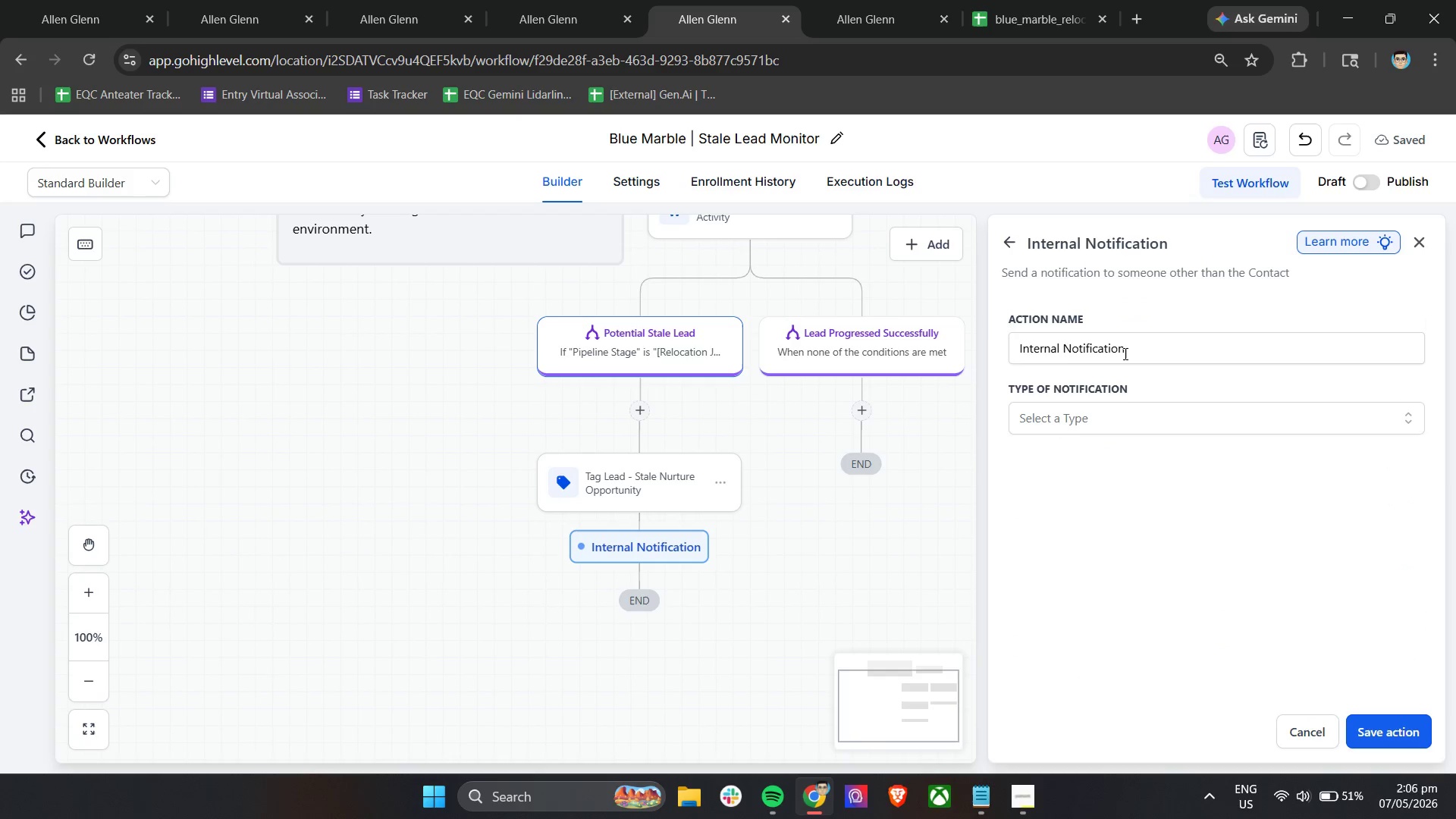 
left_click([1125, 354])
 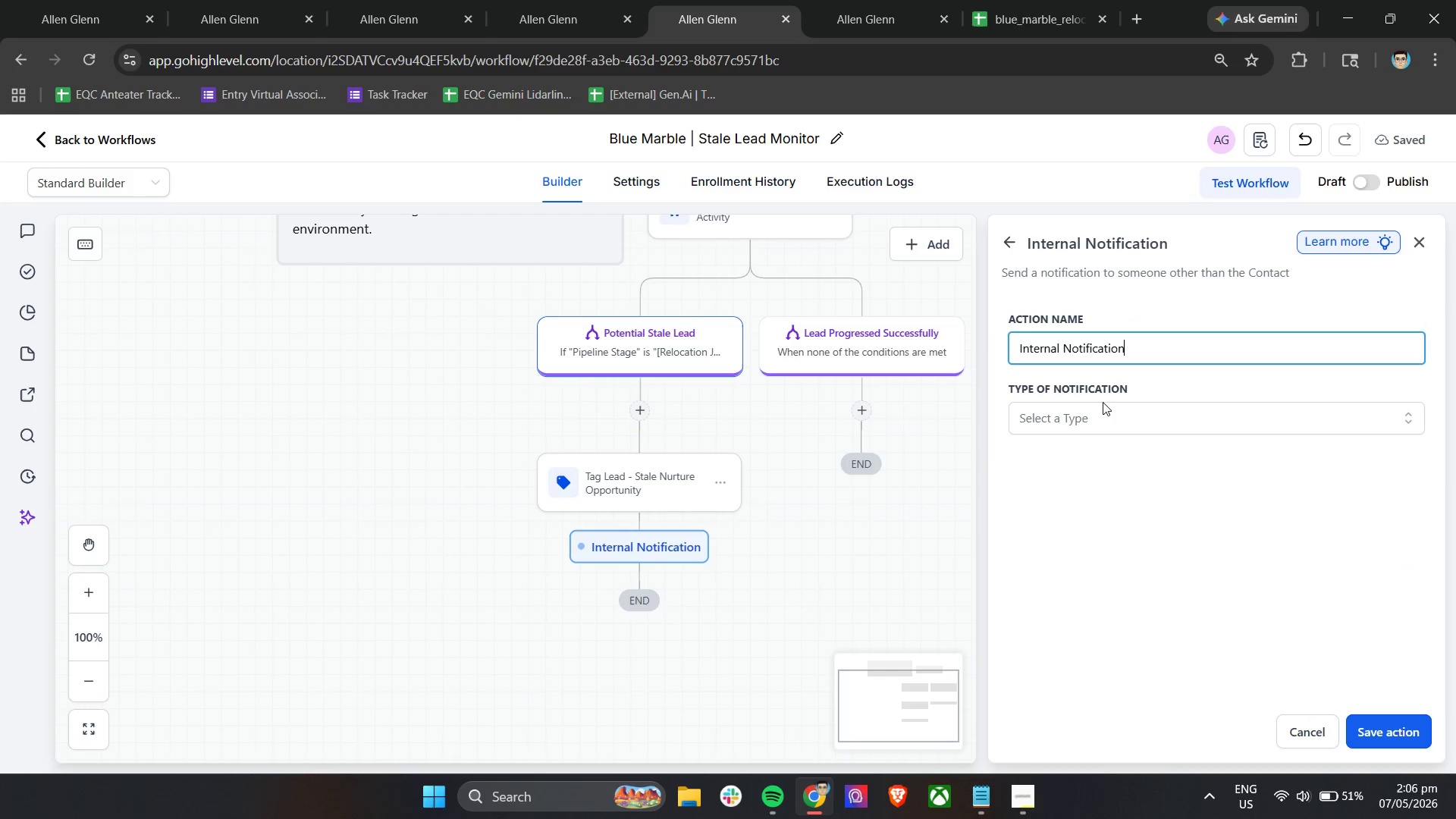 
left_click([1099, 414])
 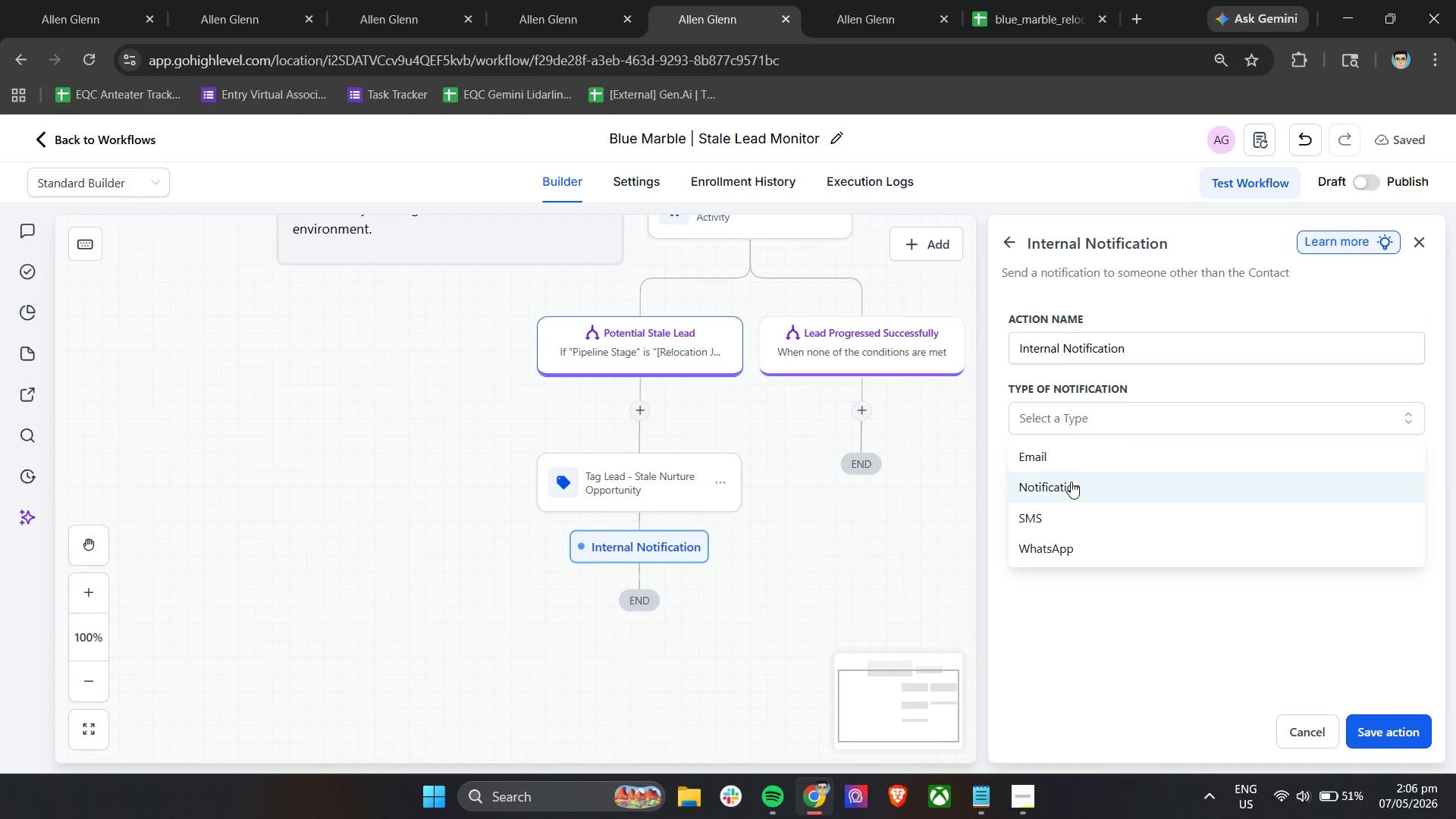 
left_click([1068, 485])
 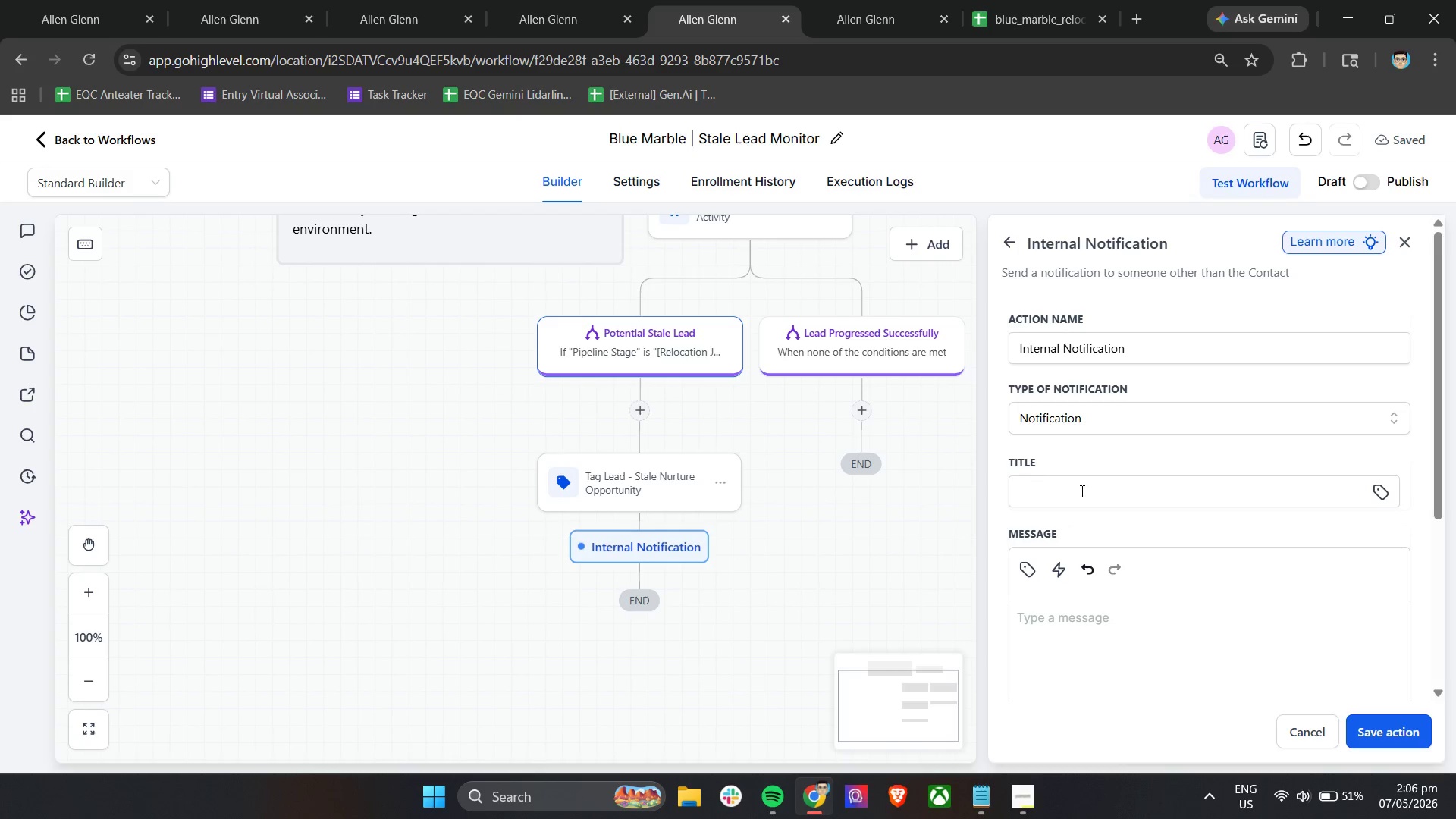 
wait(5.8)
 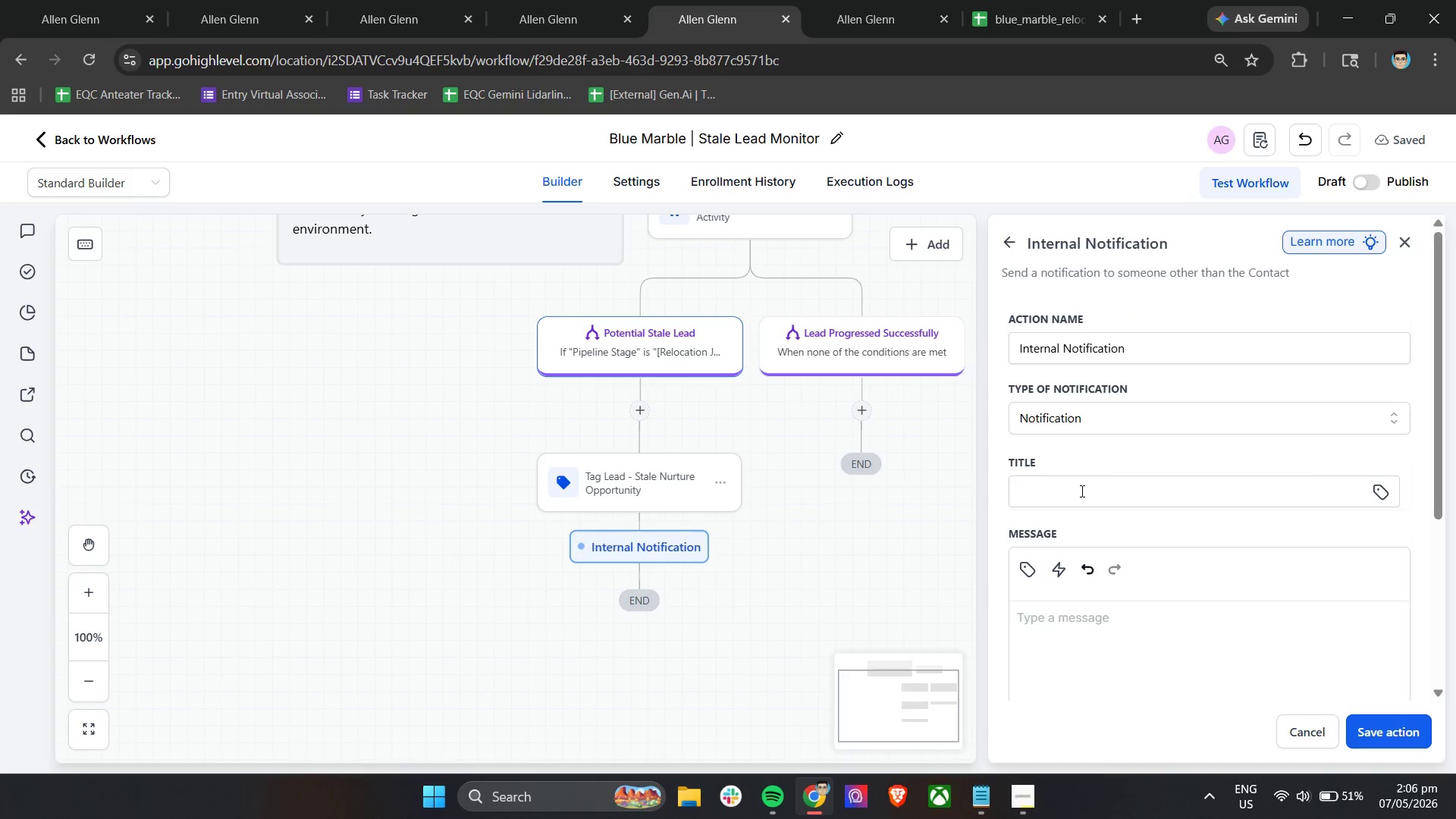 
double_click([1147, 342])
 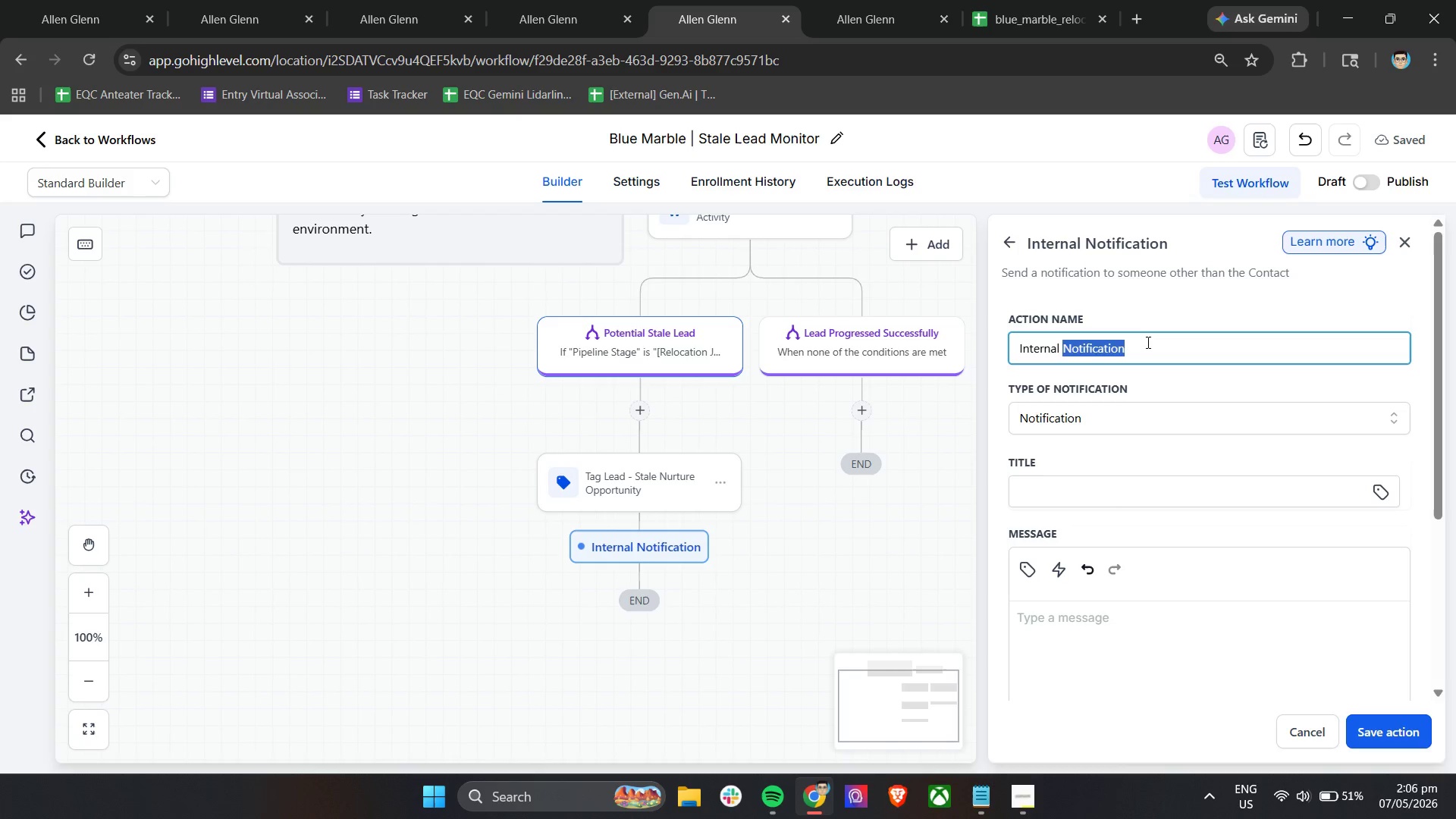 
triple_click([1147, 342])
 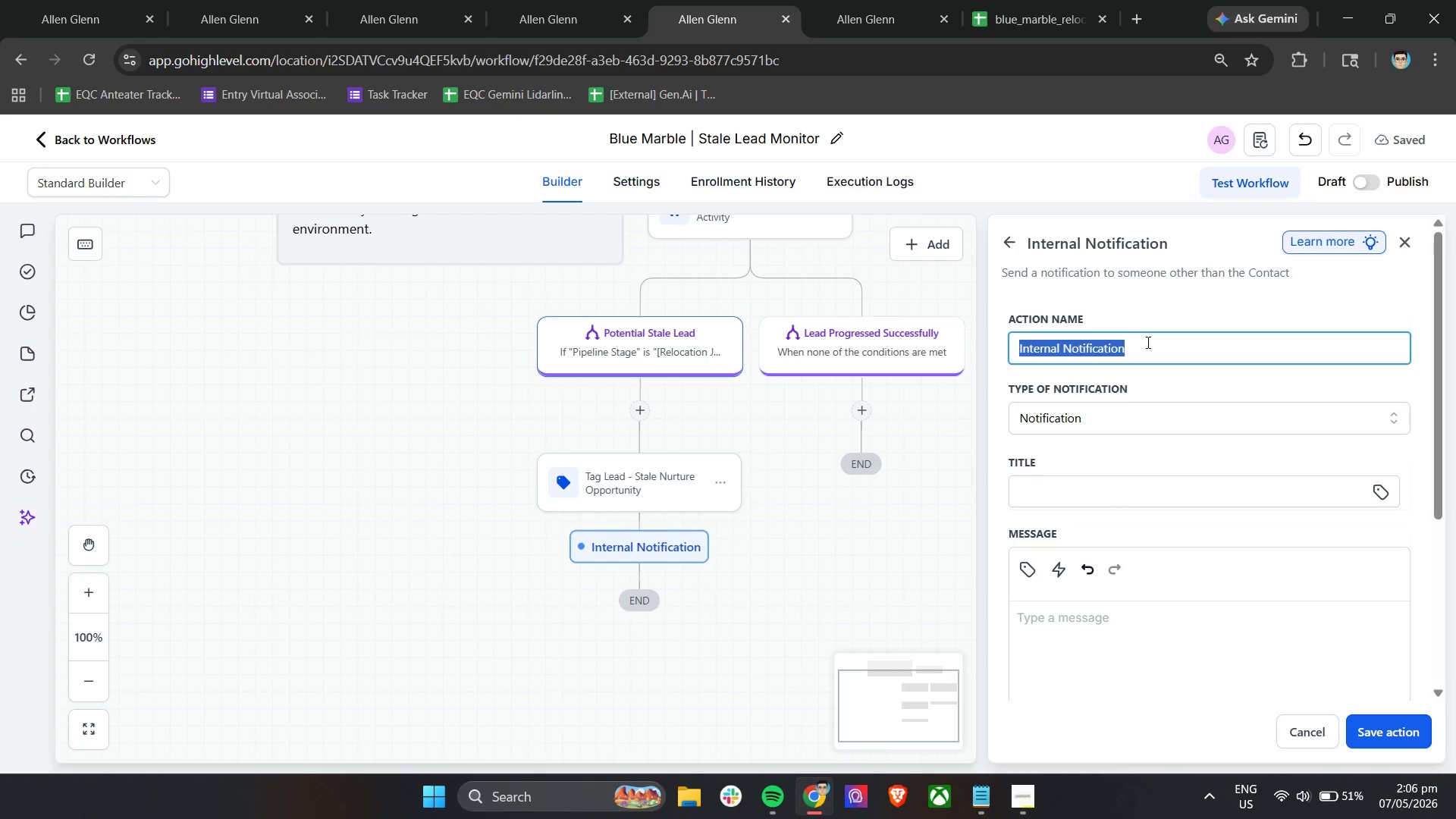 
type(Notify Team - Stale Lead Detection)
 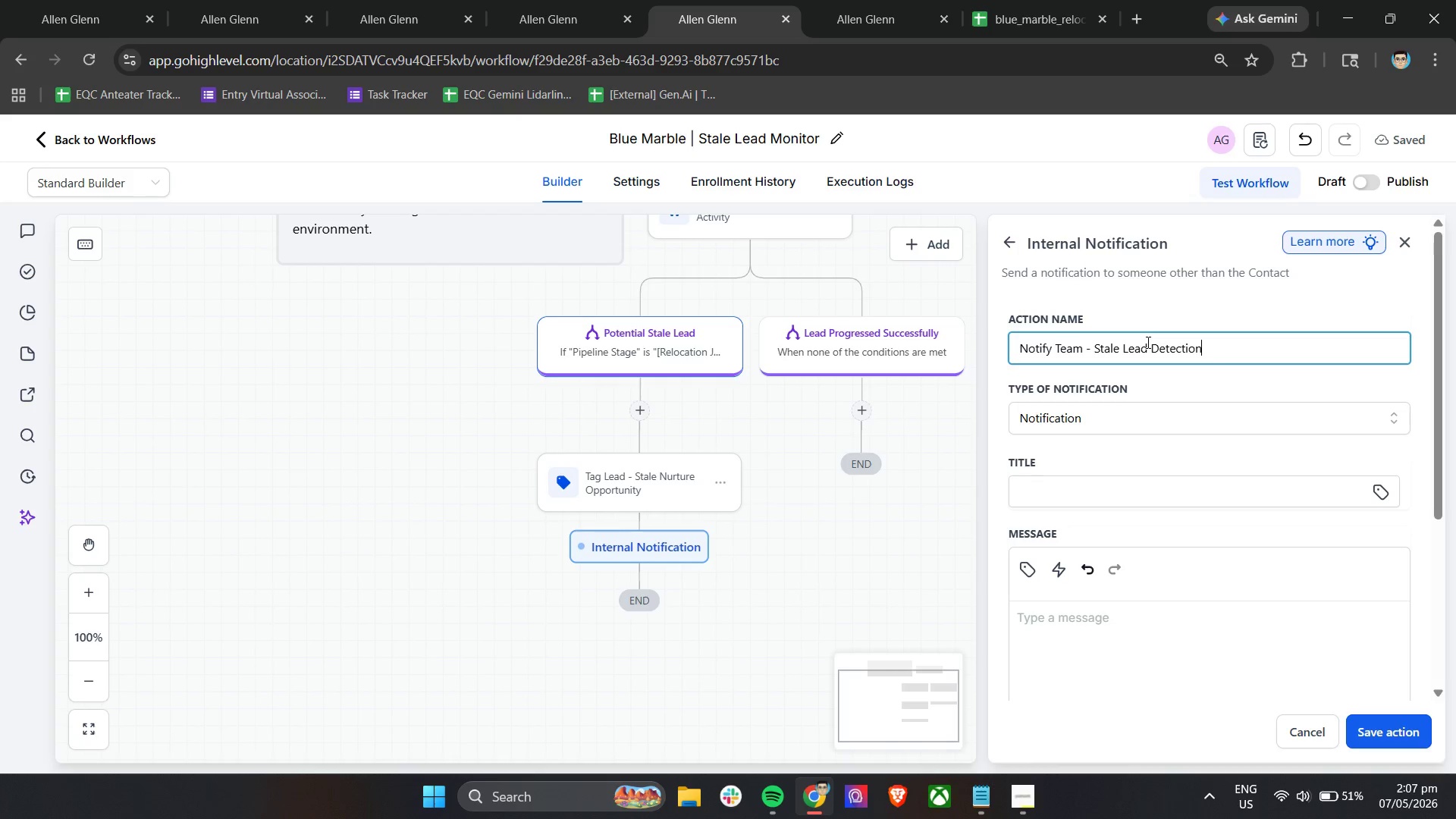 
left_click([1084, 486])
 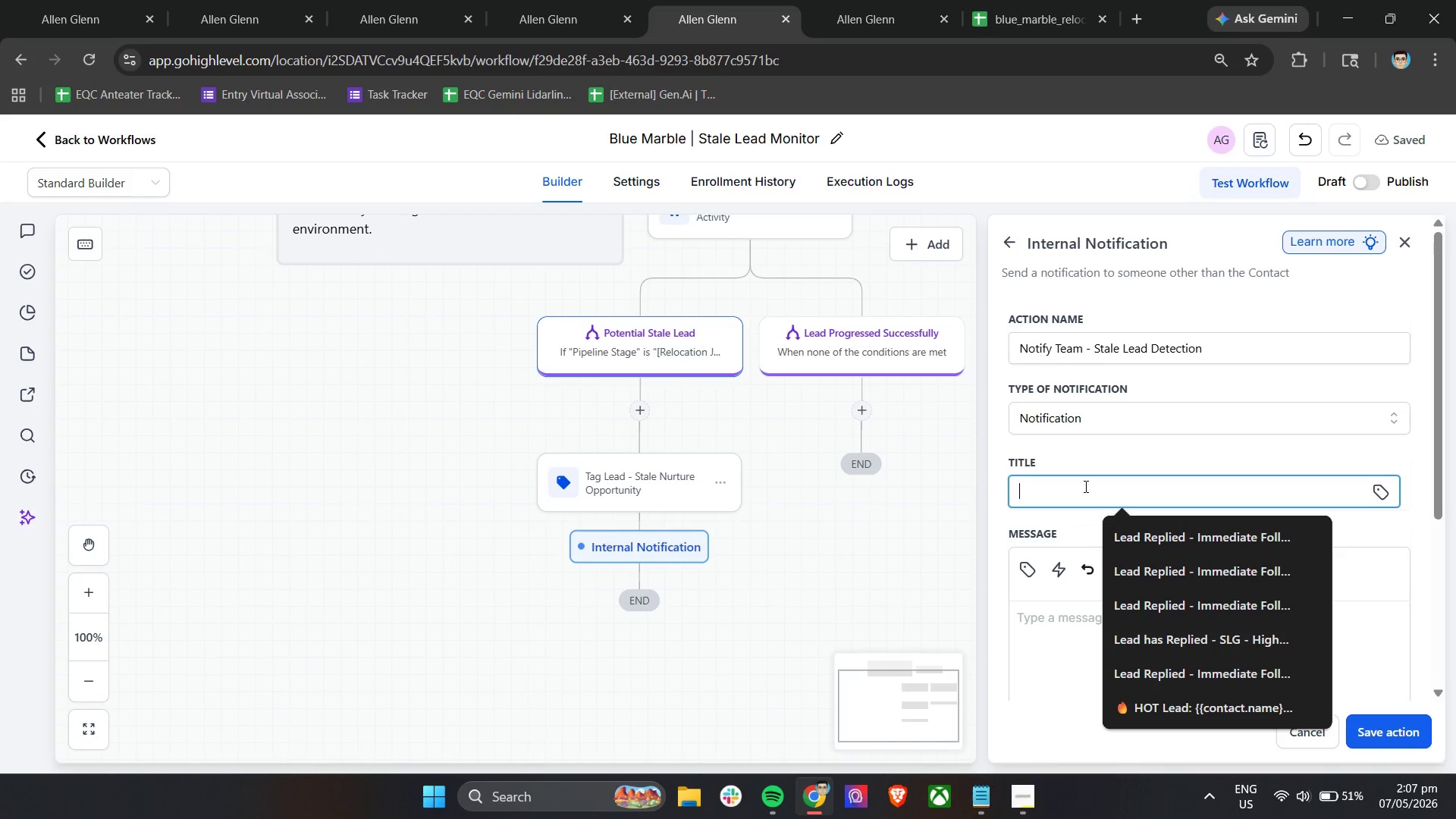 
type(Blue Marble Relocations - Stale Lead Alert)
 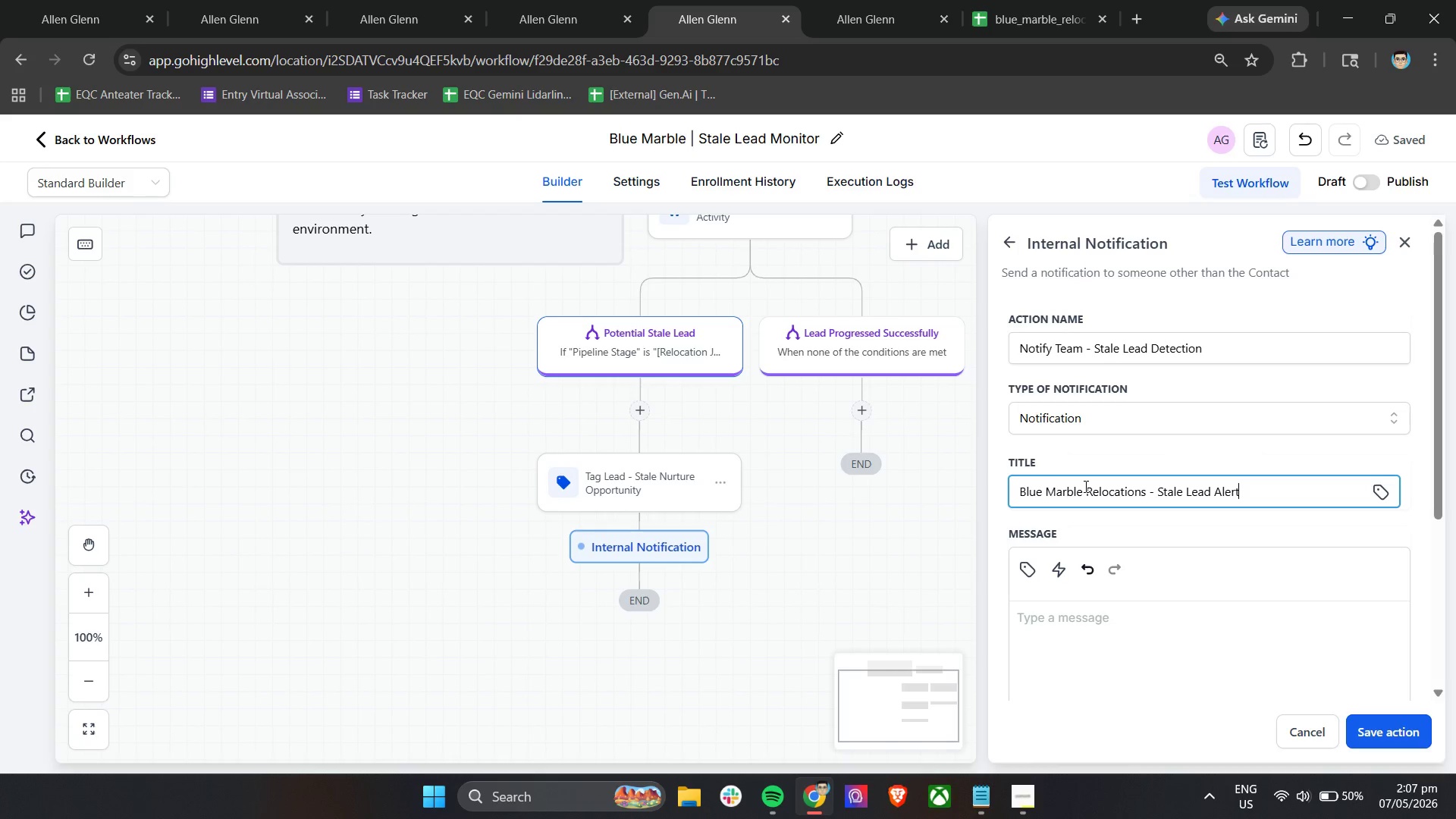 
left_click([1110, 466])
 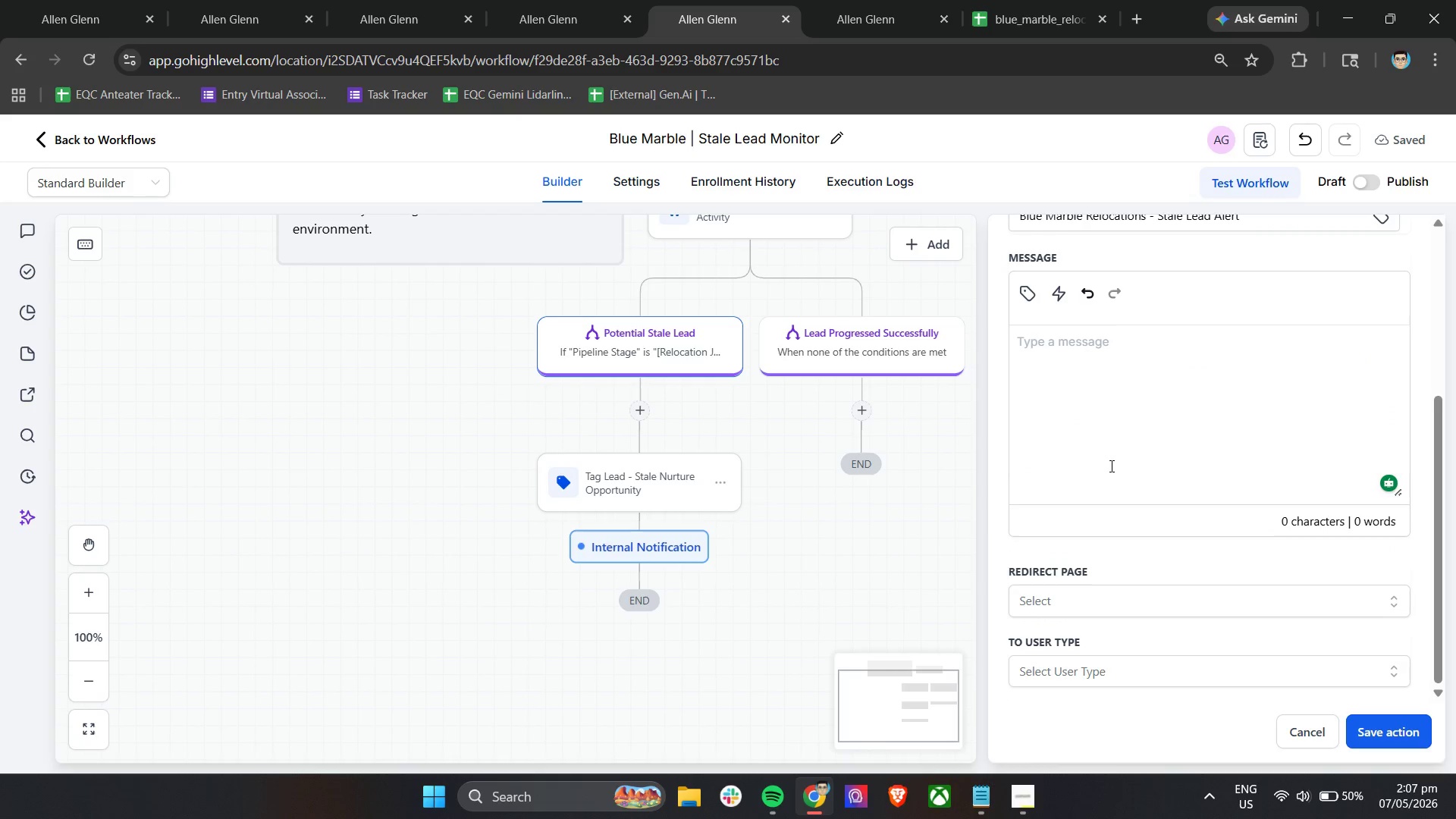 
scroll: coordinate [1084, 486], scroll_direction: down, amount: 4.0
 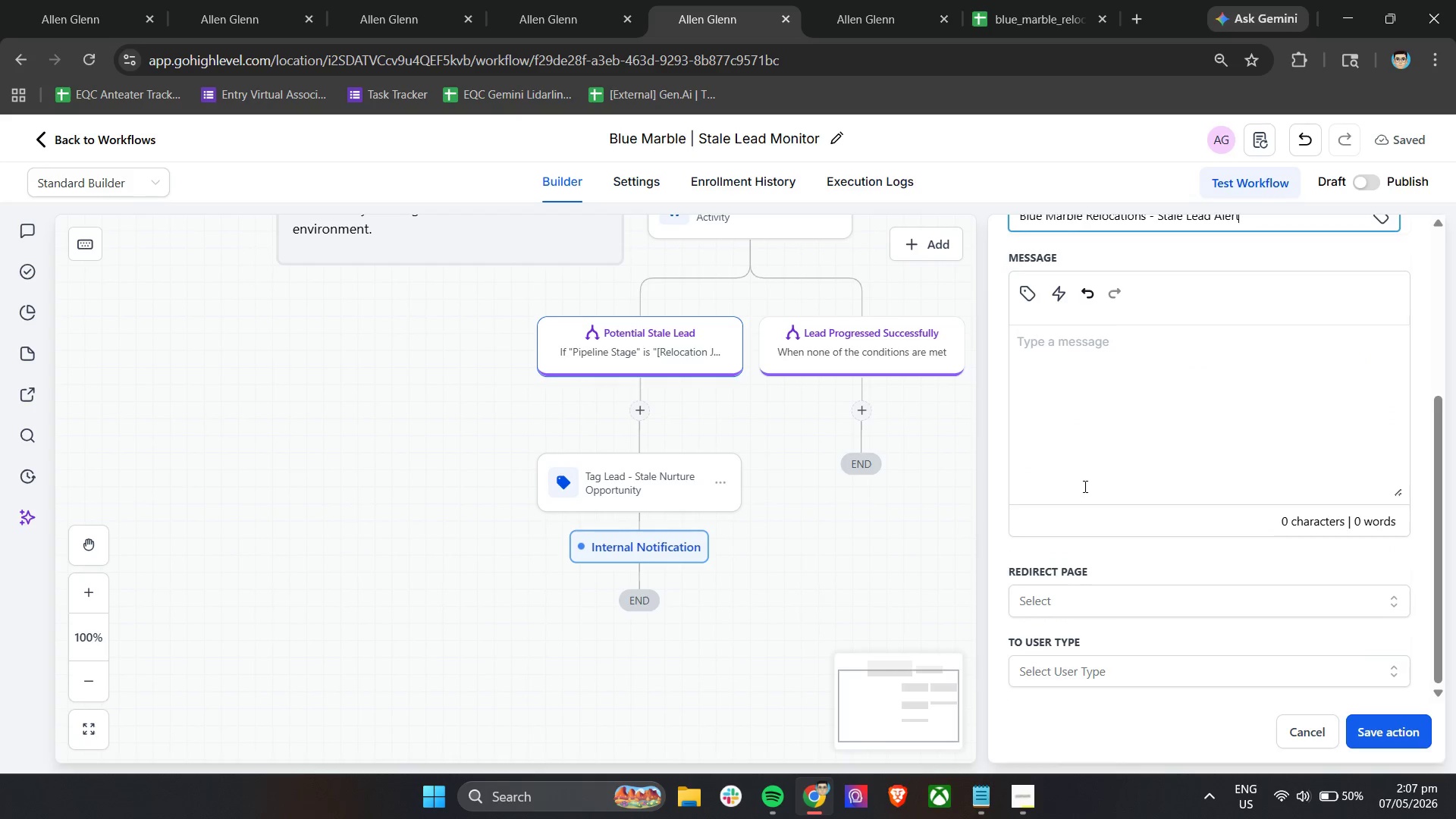 
wait(9.03)
 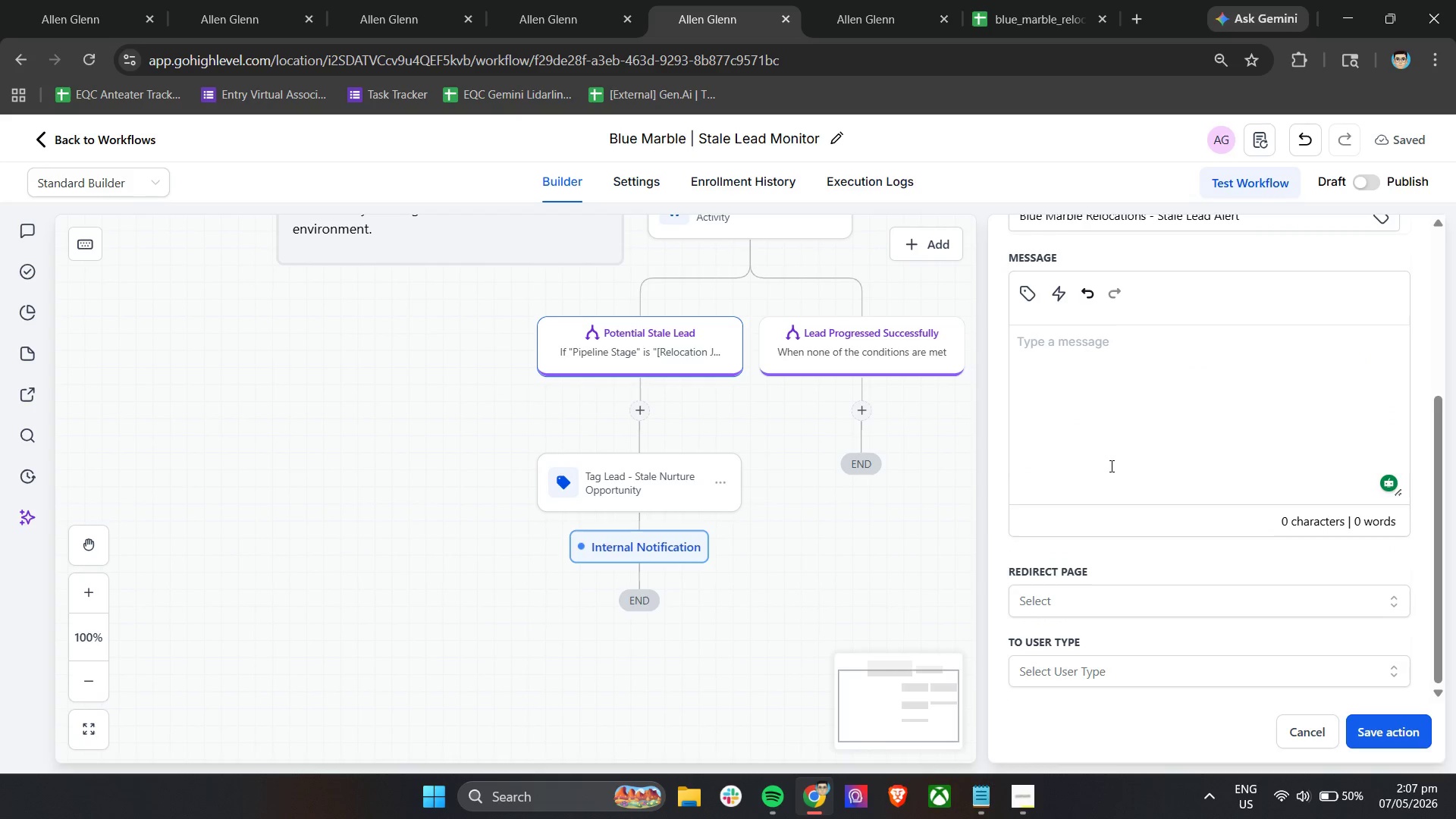 
left_click([1015, 804])